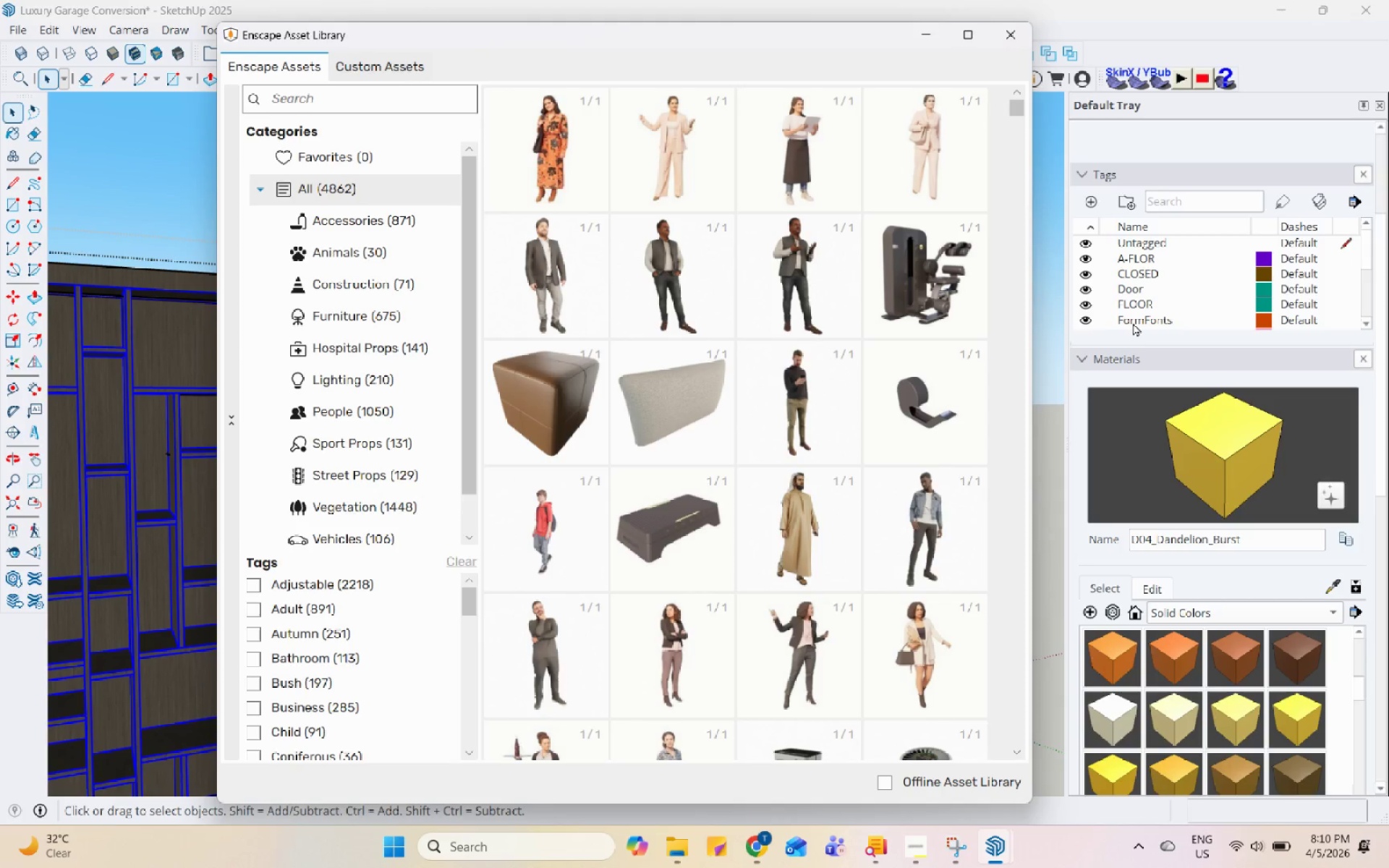 
hold_key(key=Space, duration=1.52)
 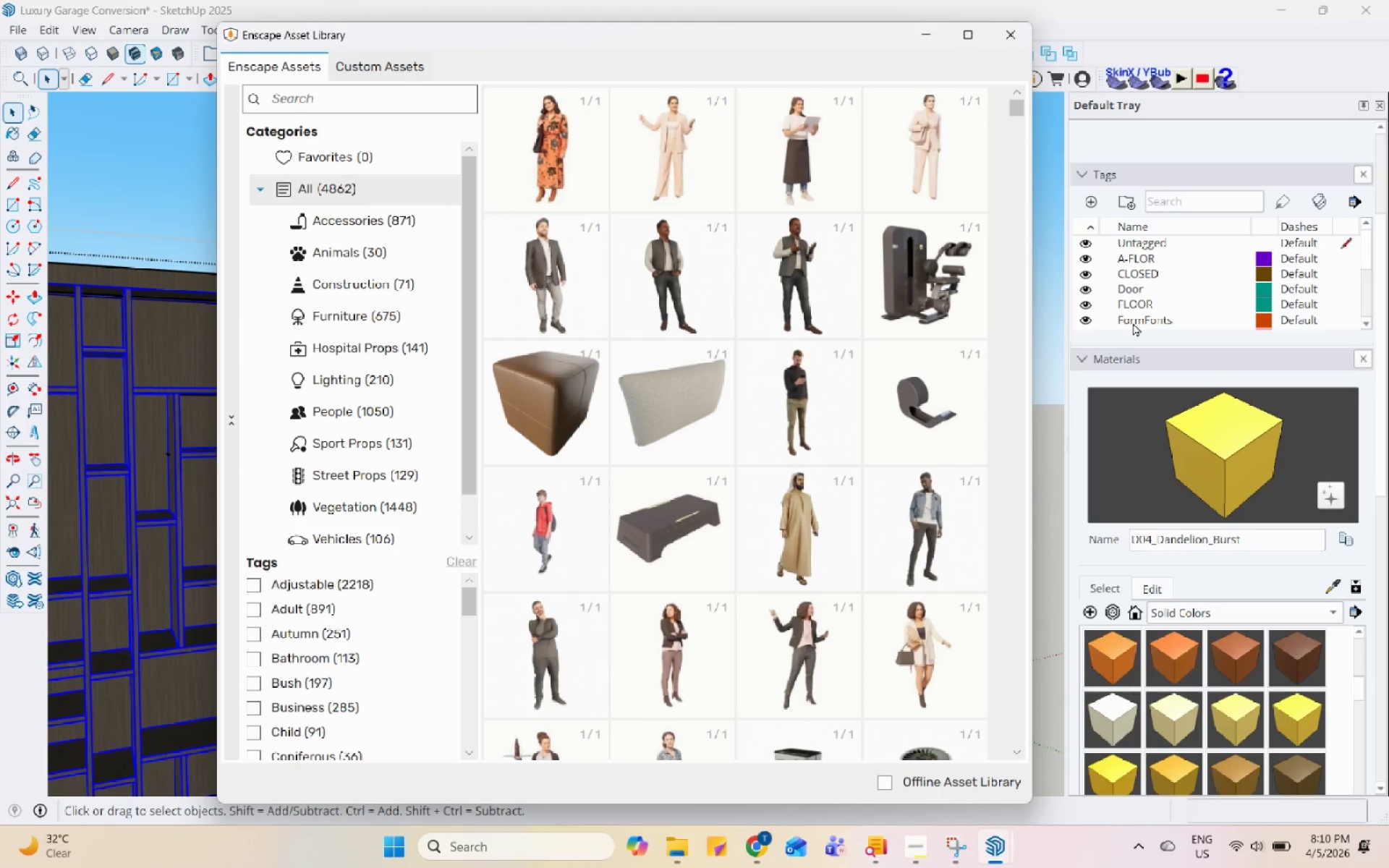 
hold_key(key=Space, duration=1.51)
 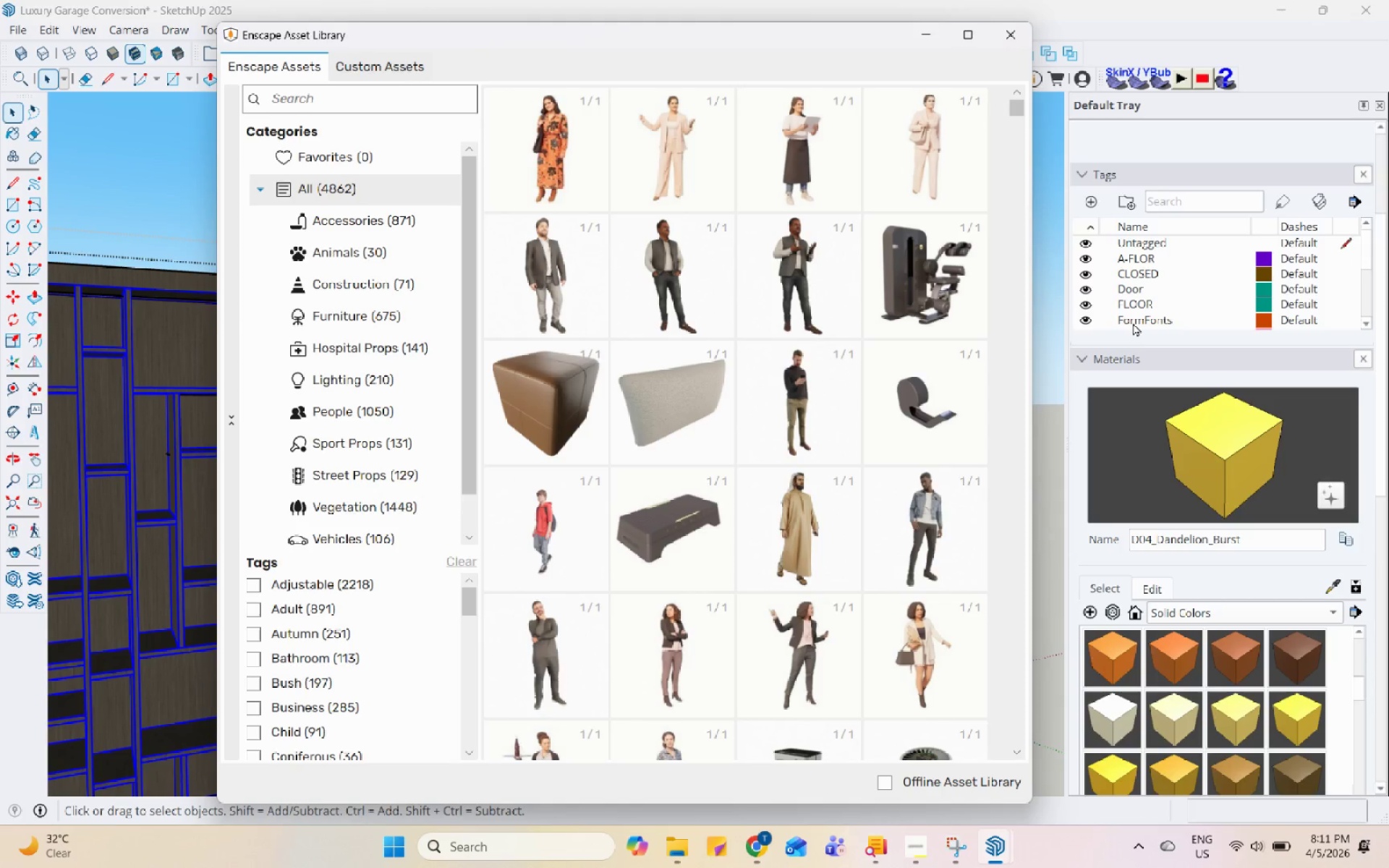 
hold_key(key=Space, duration=1.5)
 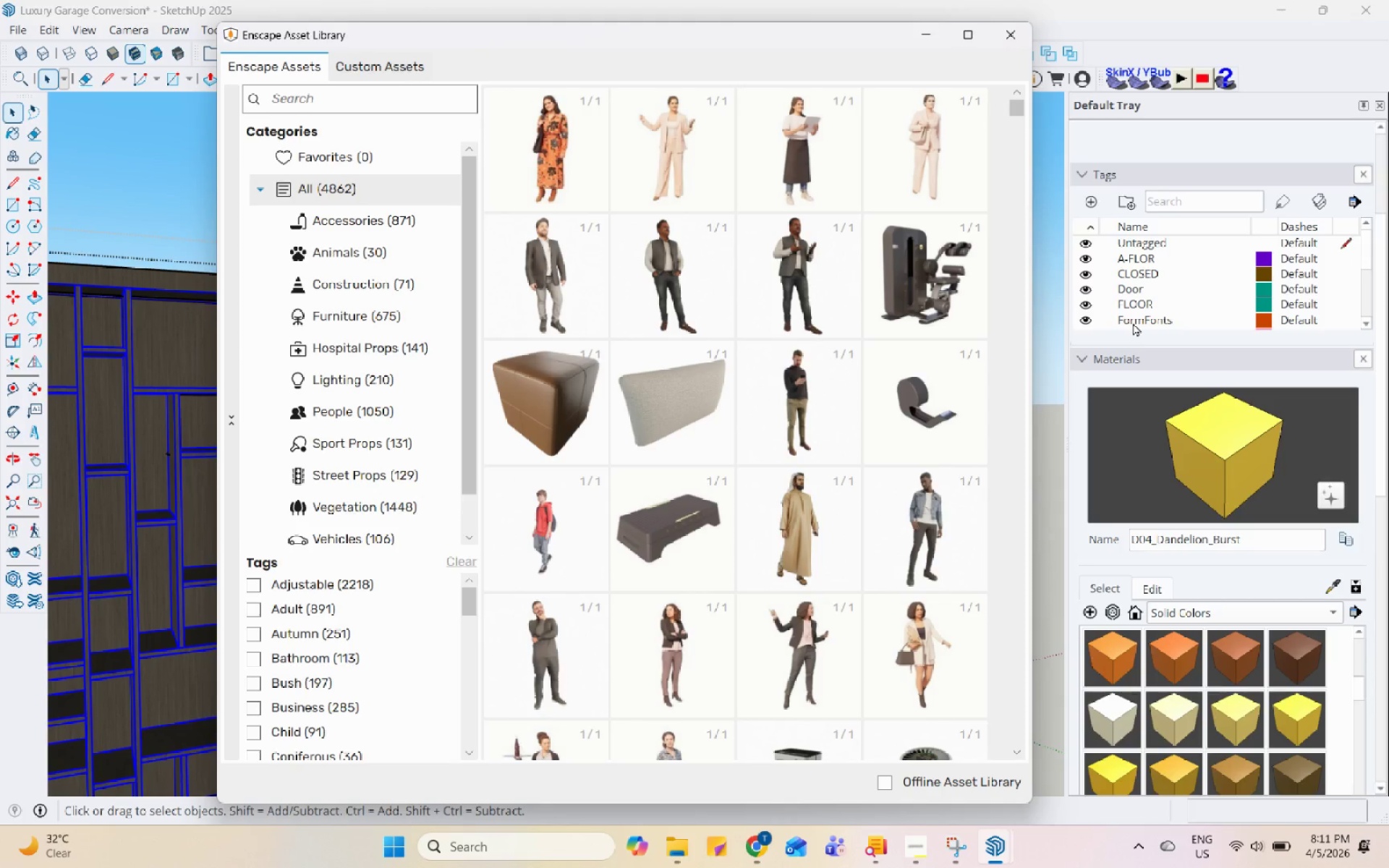 
hold_key(key=Space, duration=1.52)
 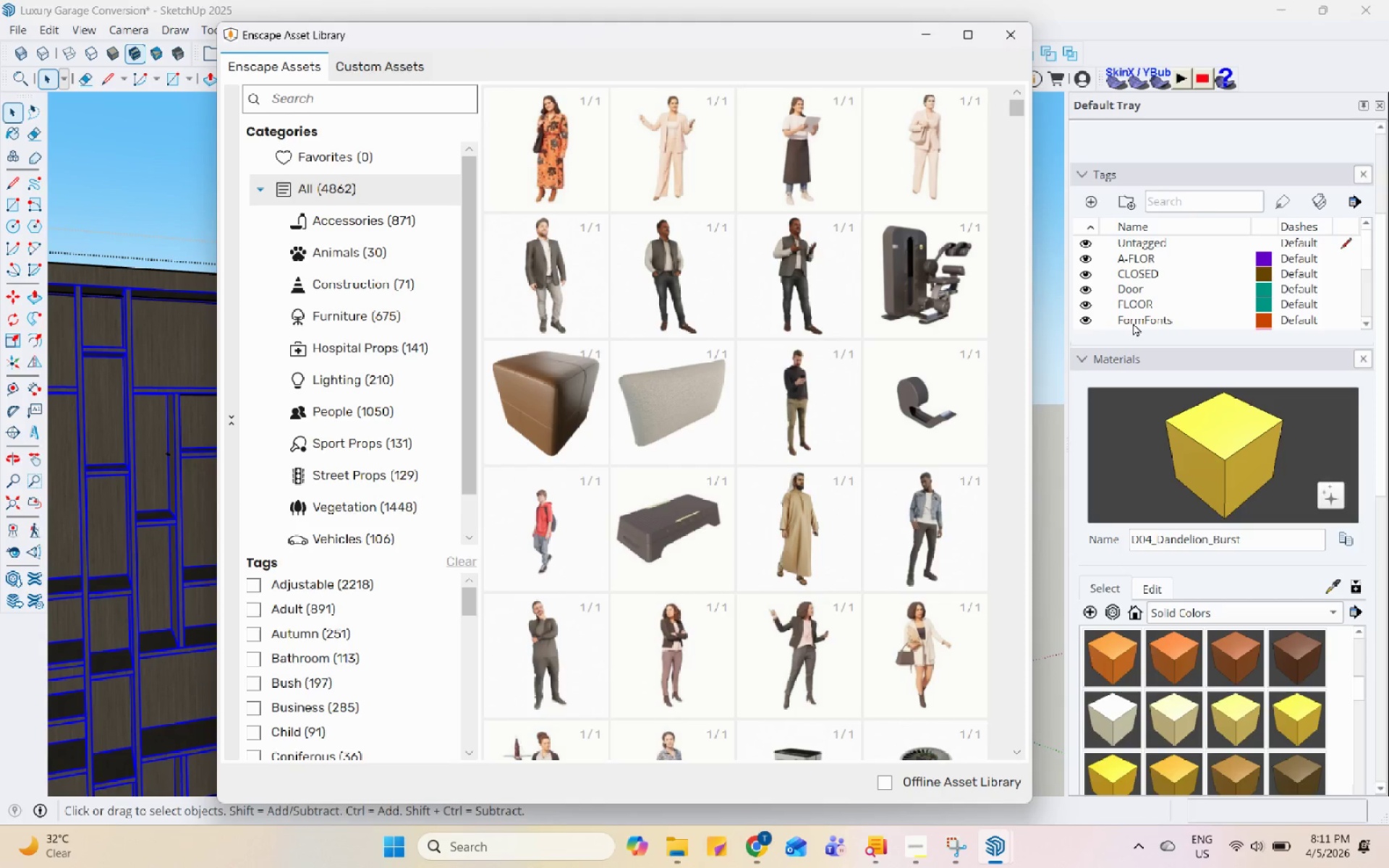 
hold_key(key=Space, duration=1.5)
 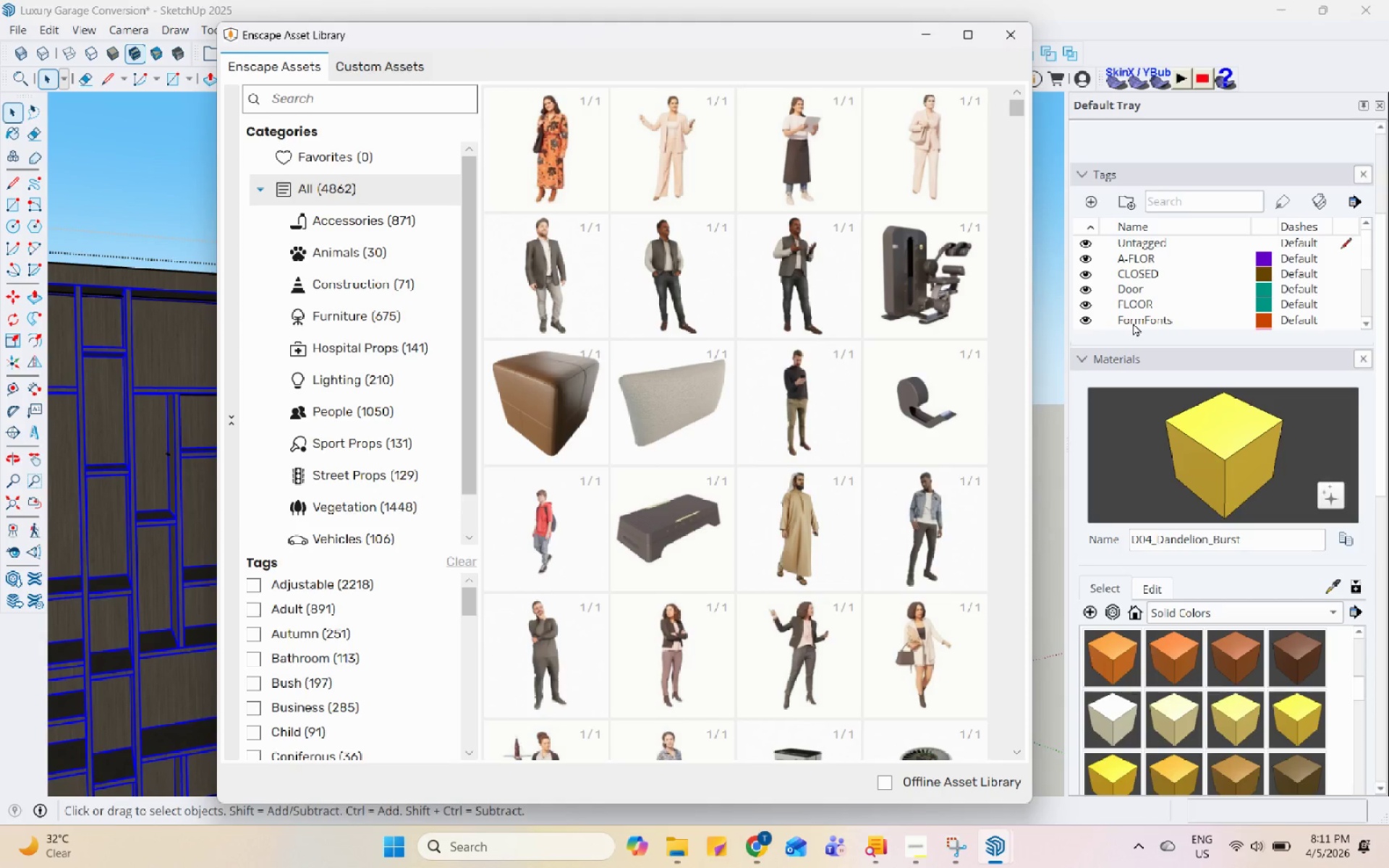 
hold_key(key=Space, duration=1.52)
 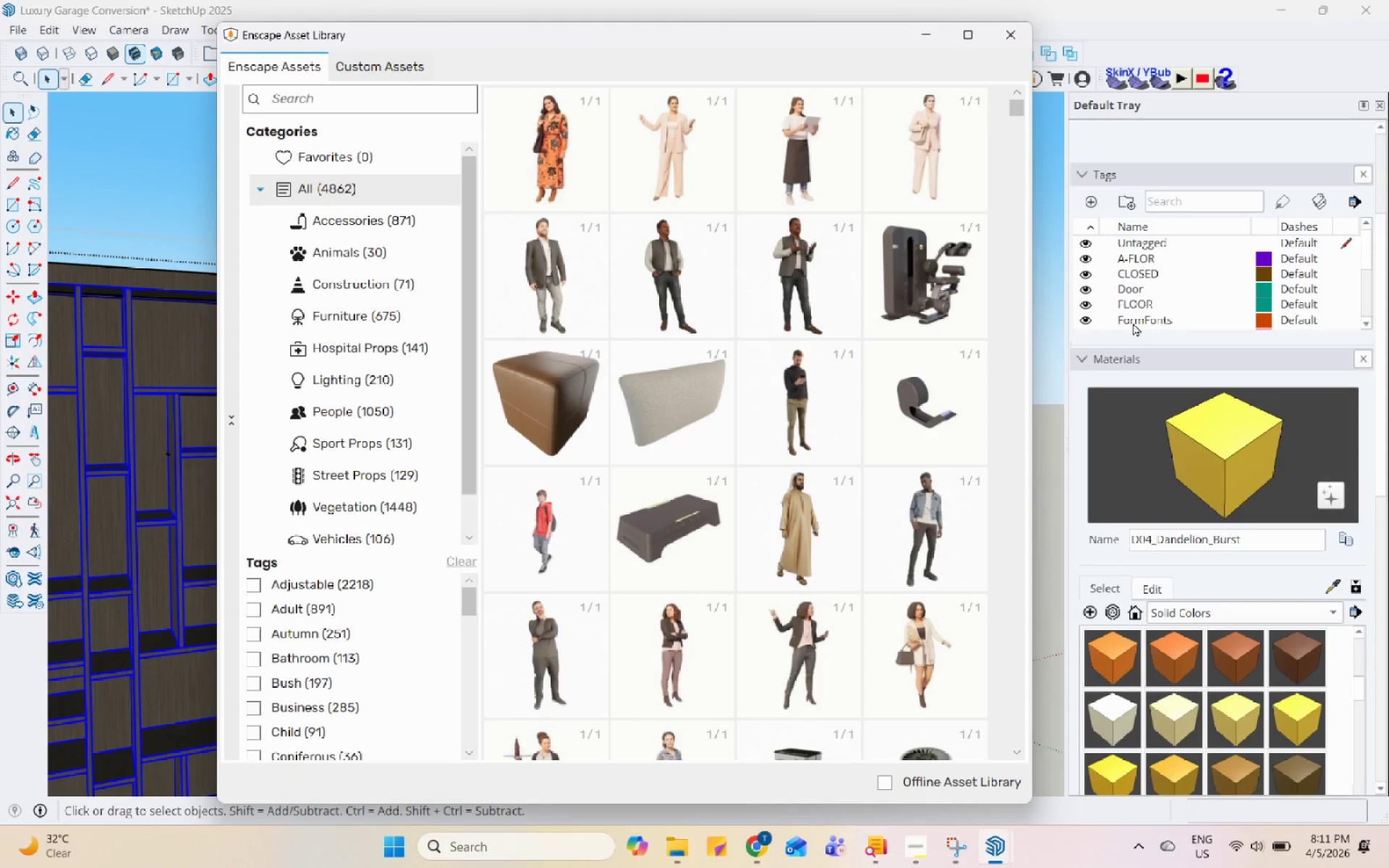 
hold_key(key=Space, duration=1.53)
 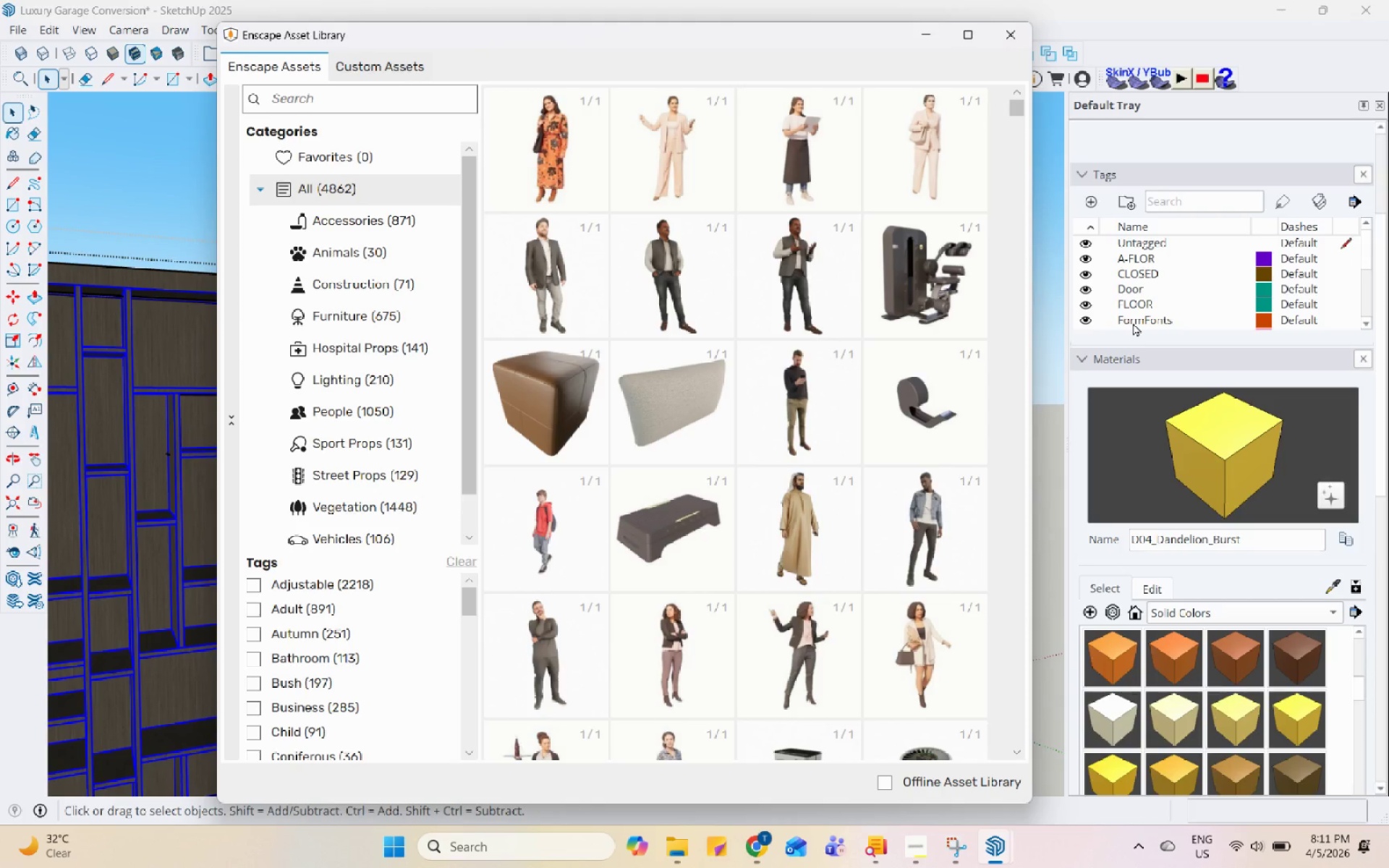 
hold_key(key=Space, duration=1.51)
 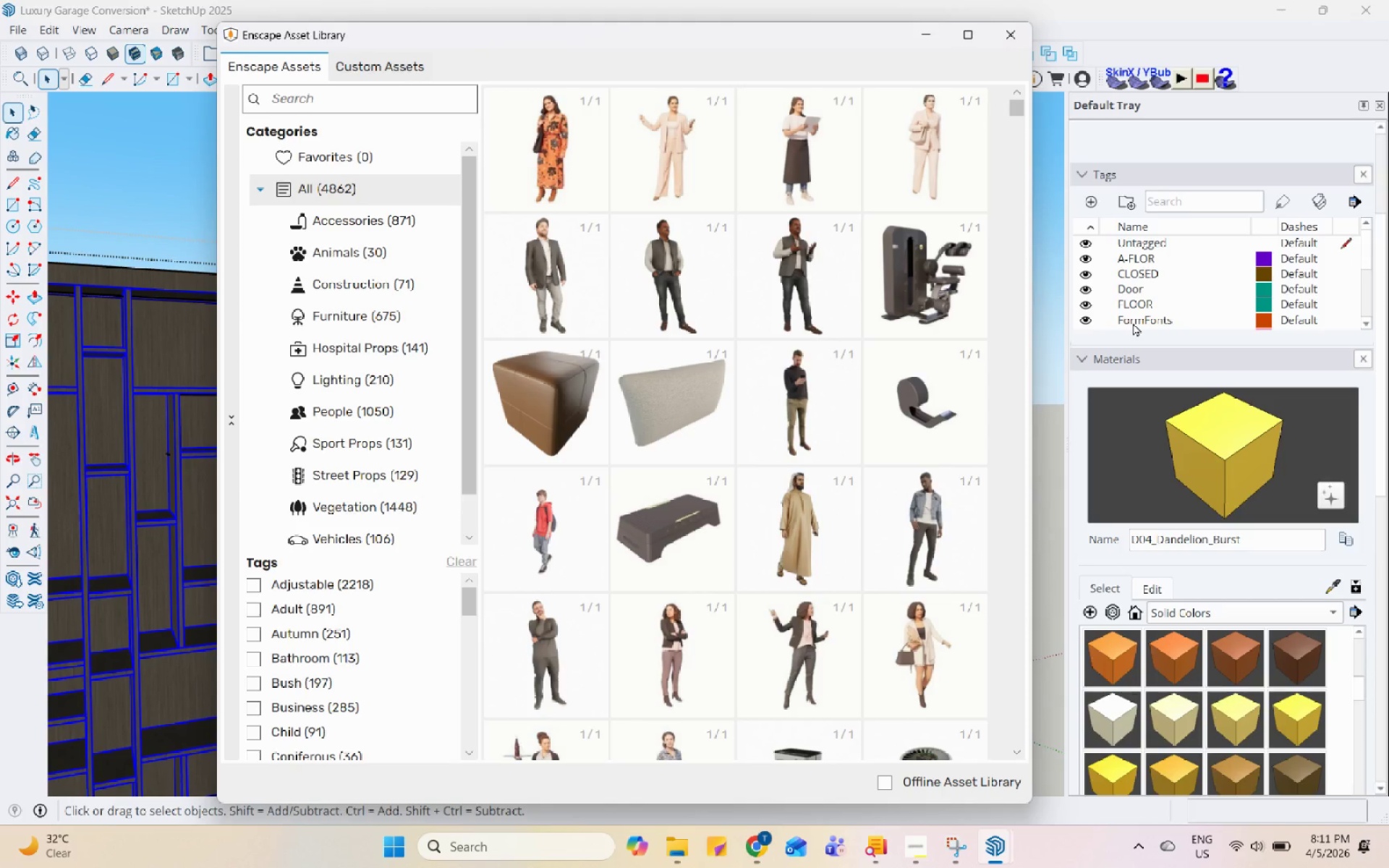 
hold_key(key=Space, duration=1.52)
 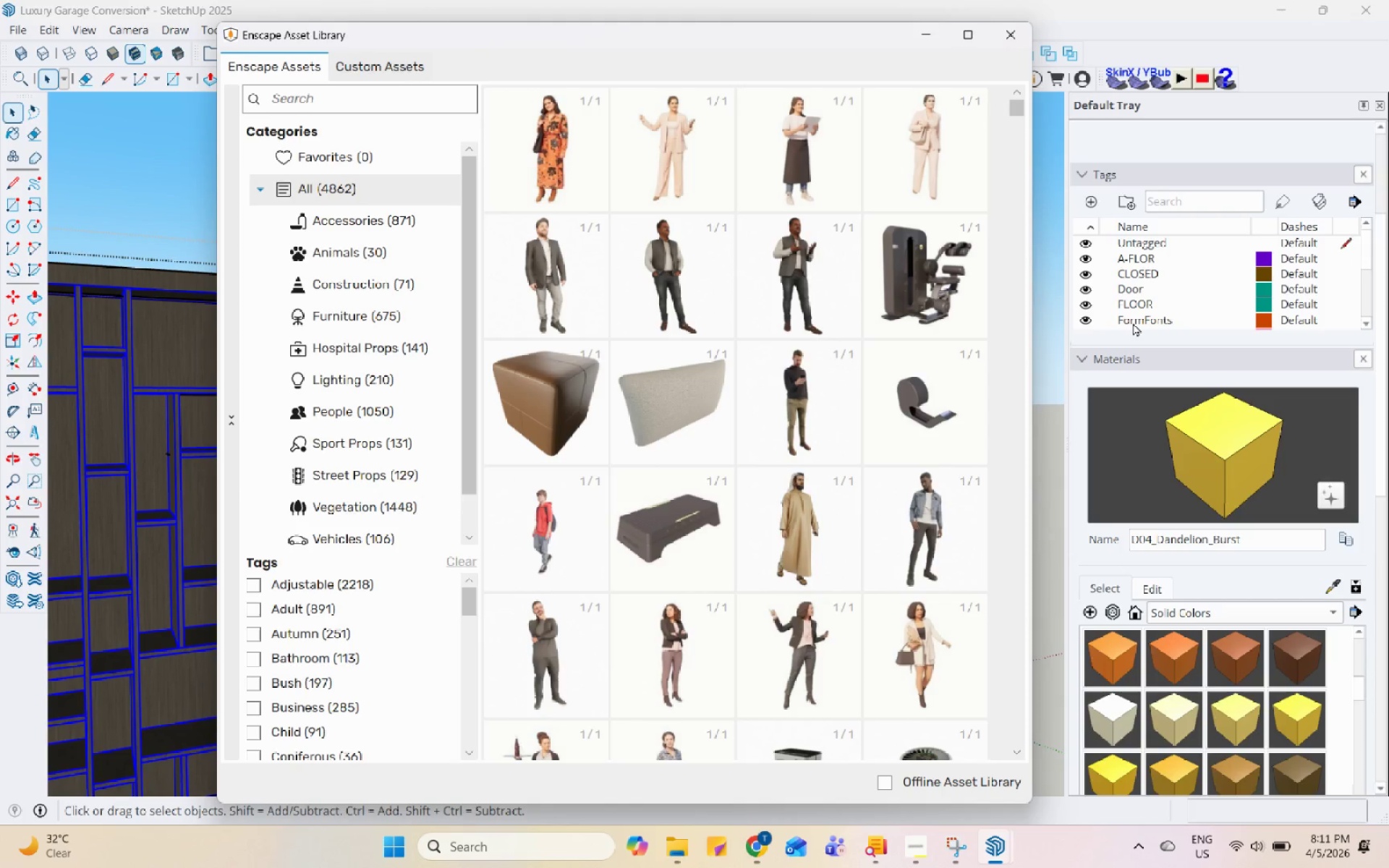 
hold_key(key=Space, duration=1.52)
 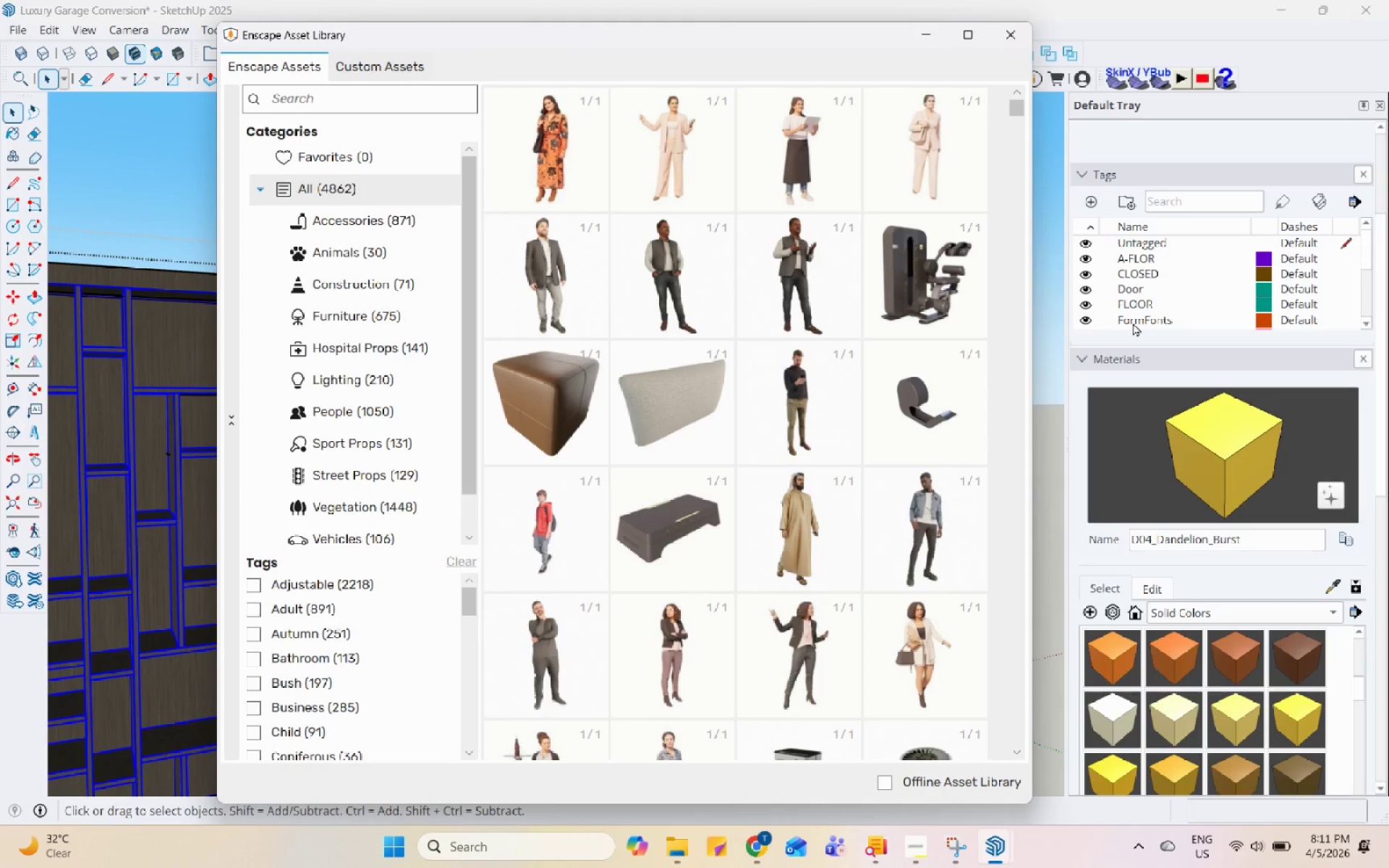 
hold_key(key=Space, duration=1.5)
 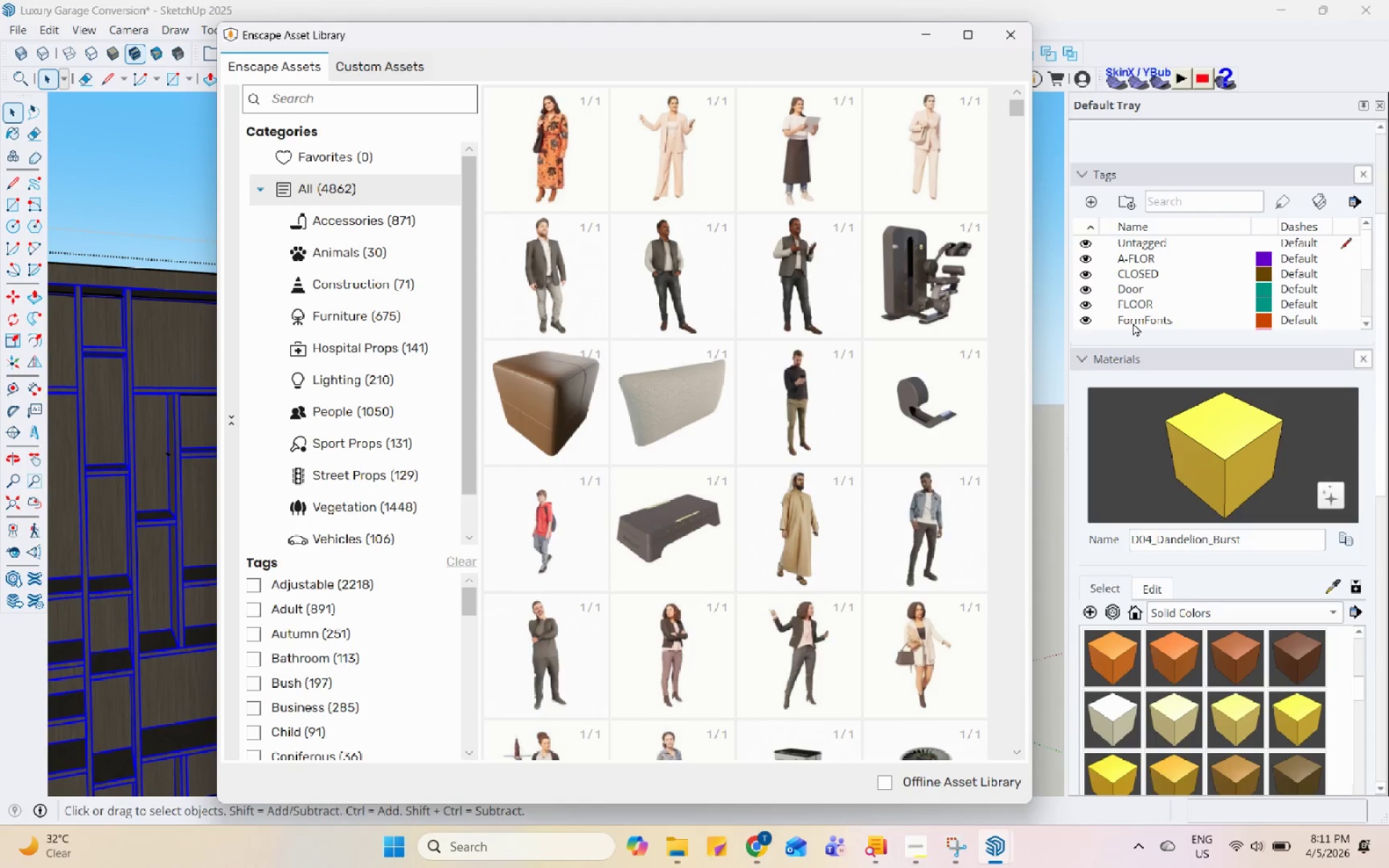 
hold_key(key=Space, duration=1.5)
 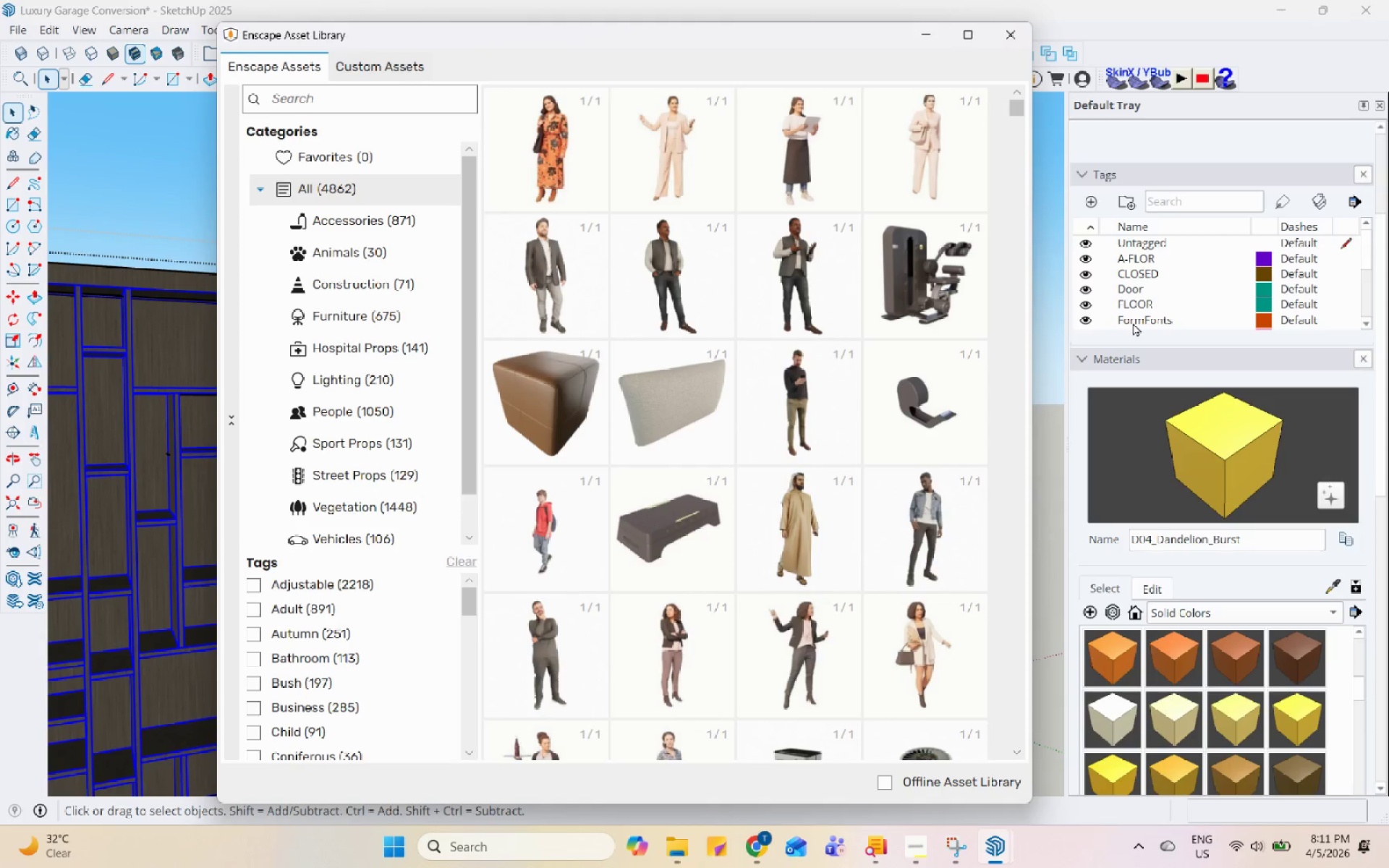 
hold_key(key=Space, duration=1.53)
 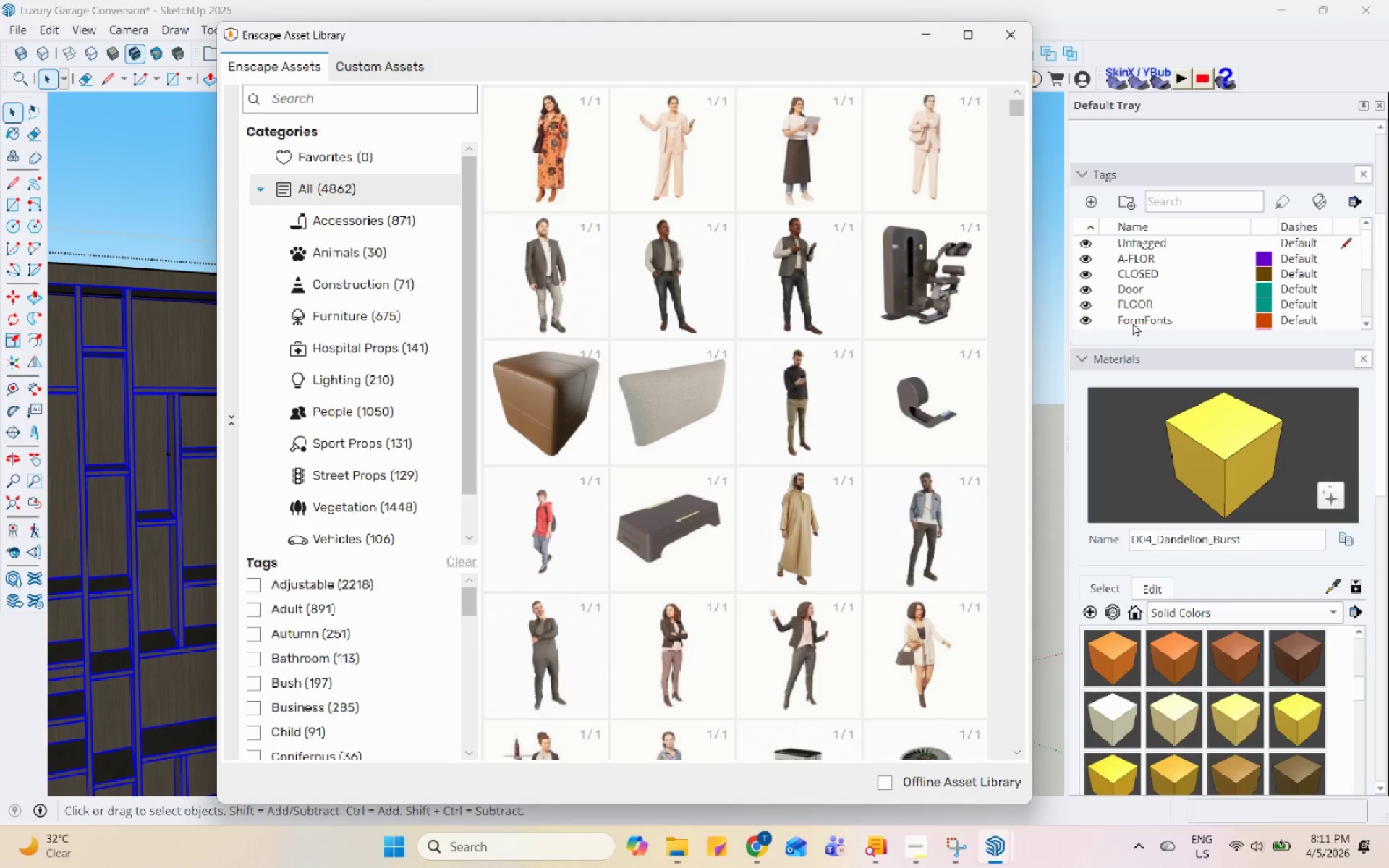 
hold_key(key=Space, duration=1.52)
 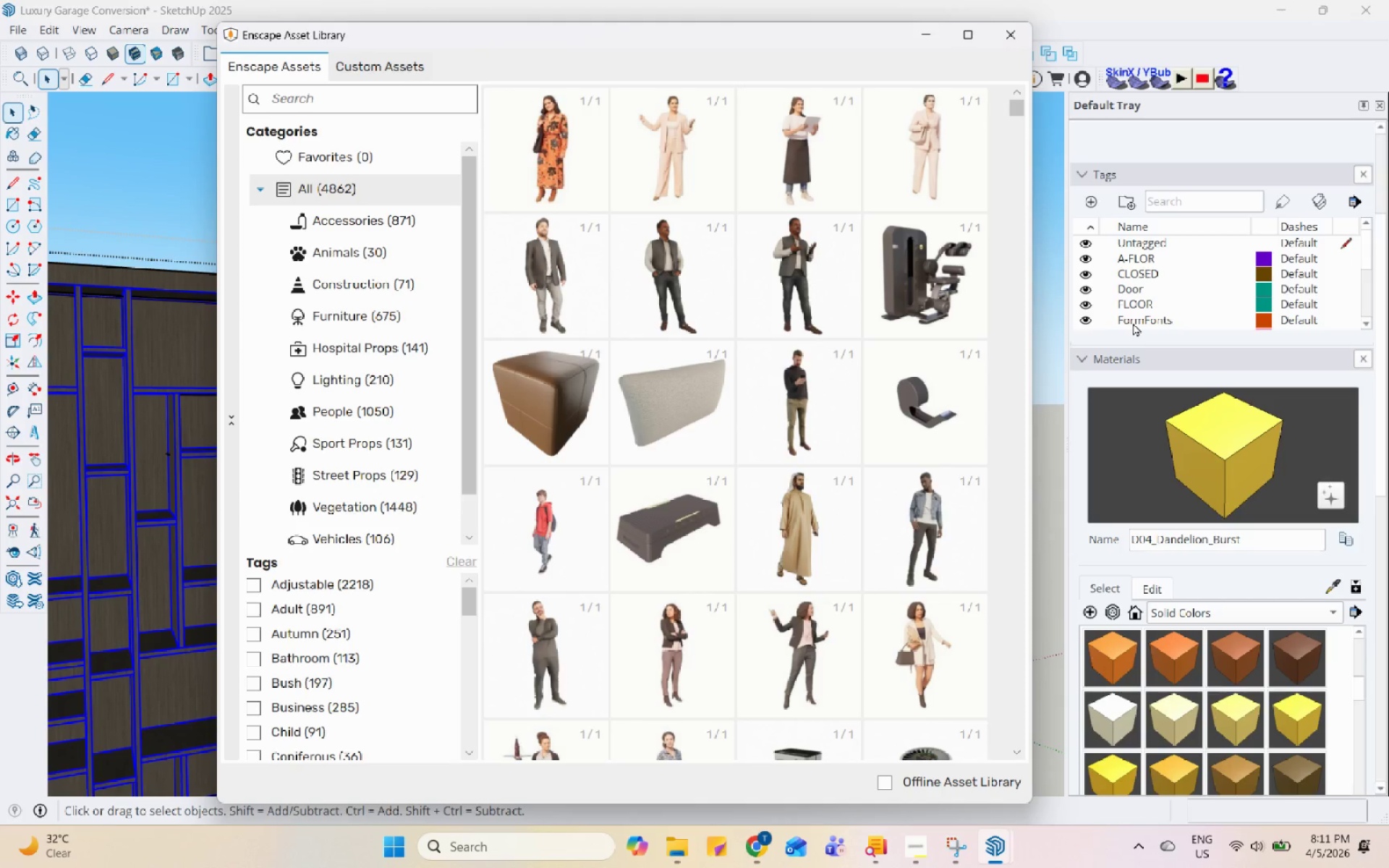 
hold_key(key=Space, duration=1.51)
 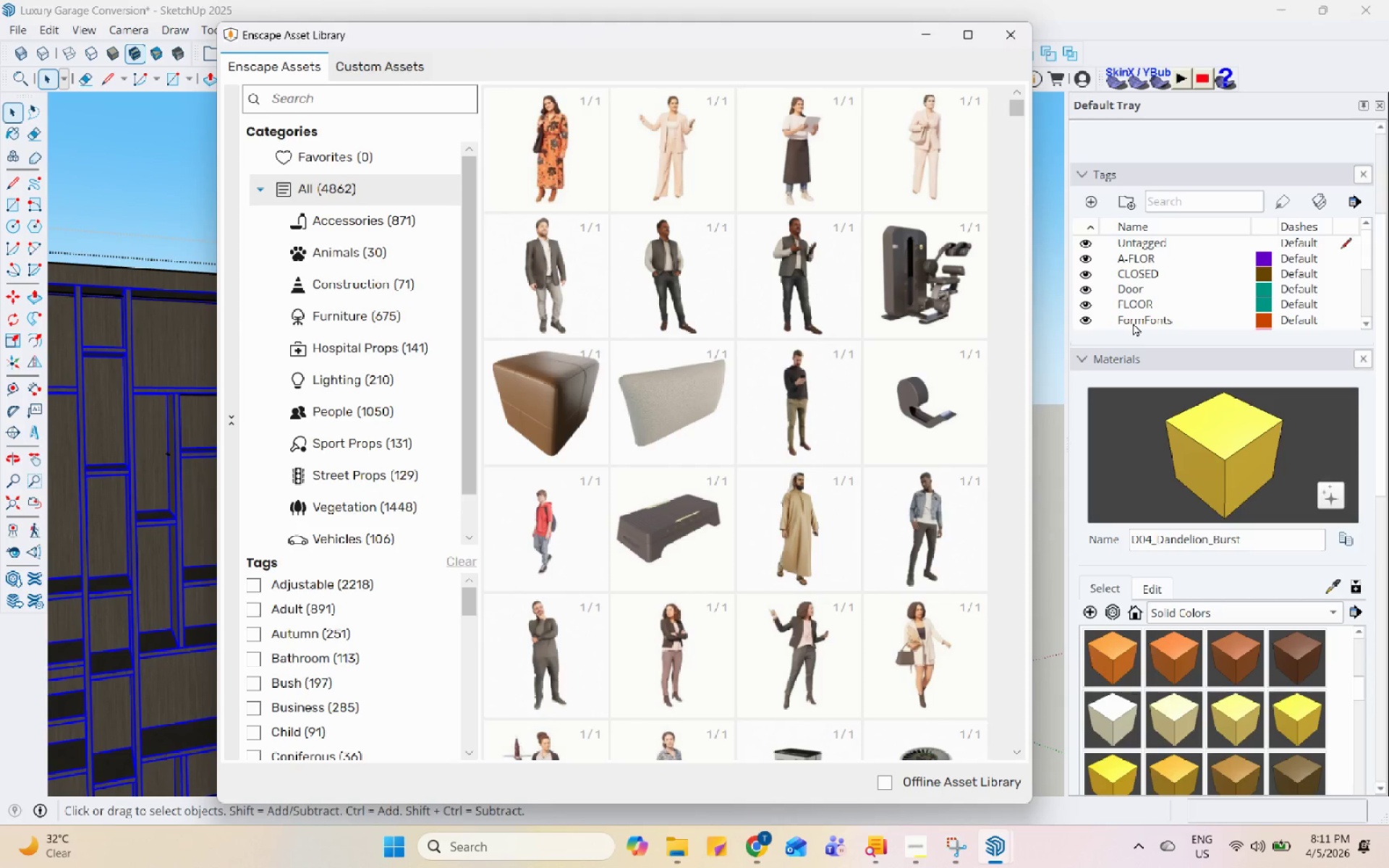 
hold_key(key=Space, duration=1.52)
 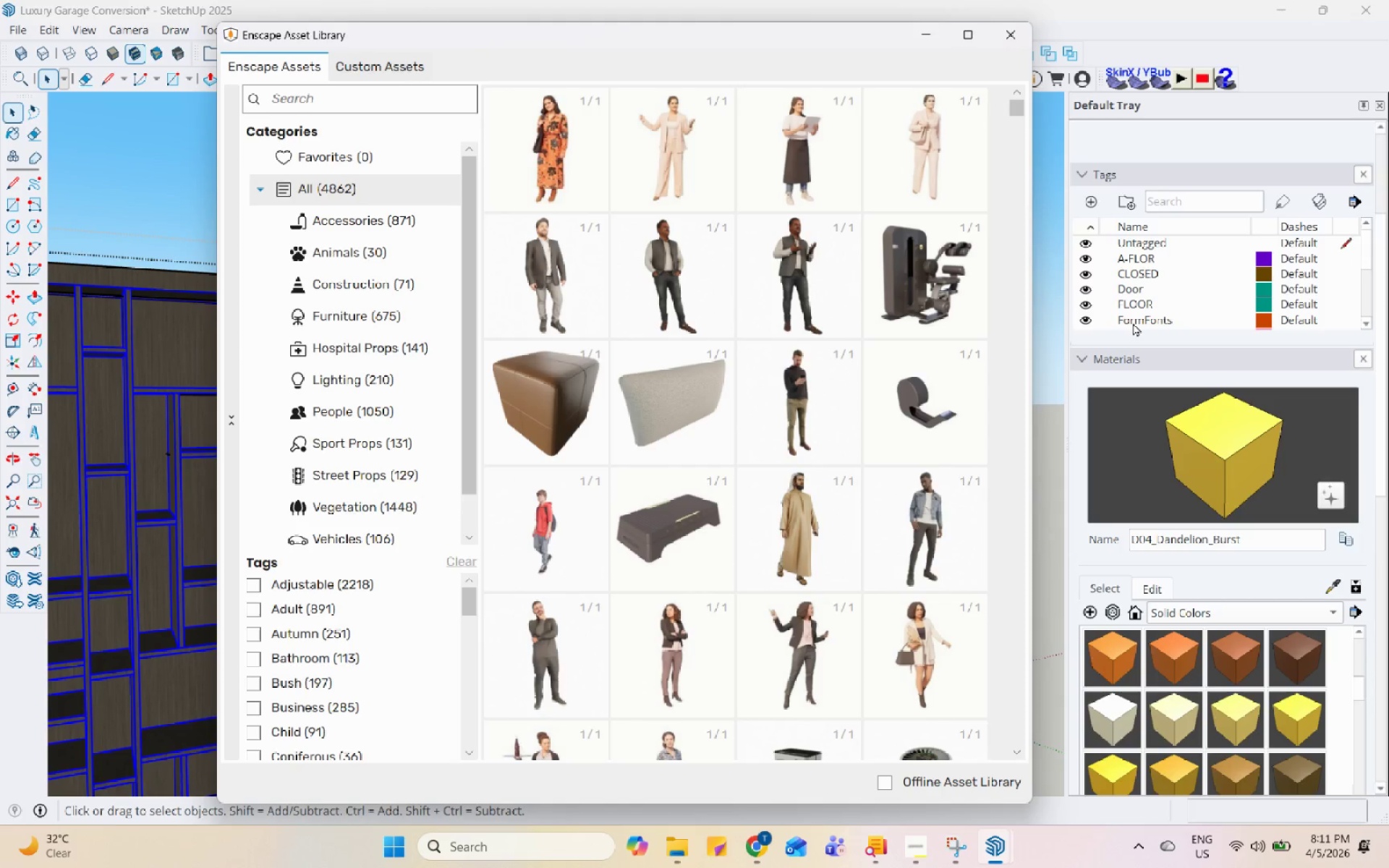 
hold_key(key=Space, duration=1.51)
 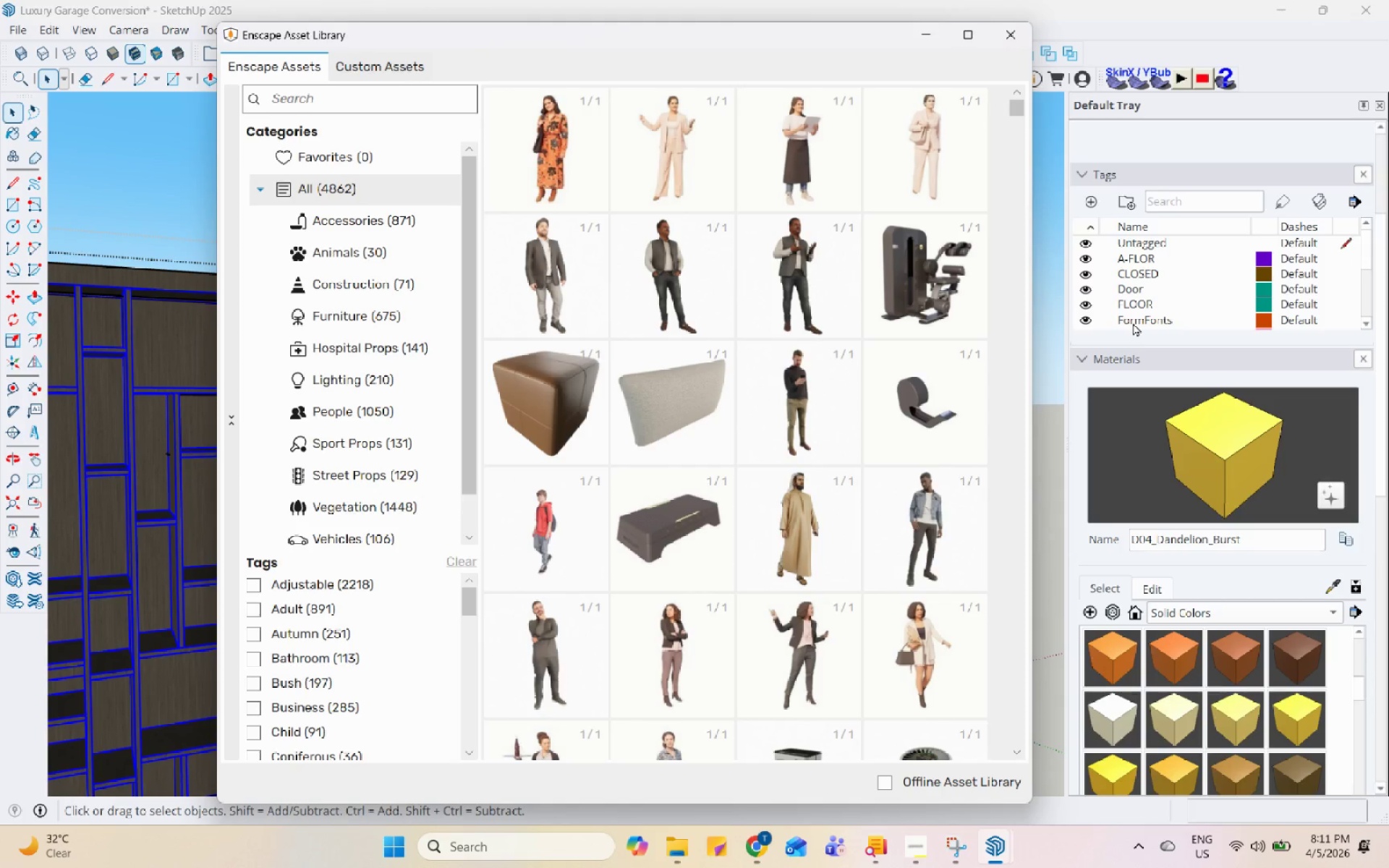 
hold_key(key=Space, duration=1.5)
 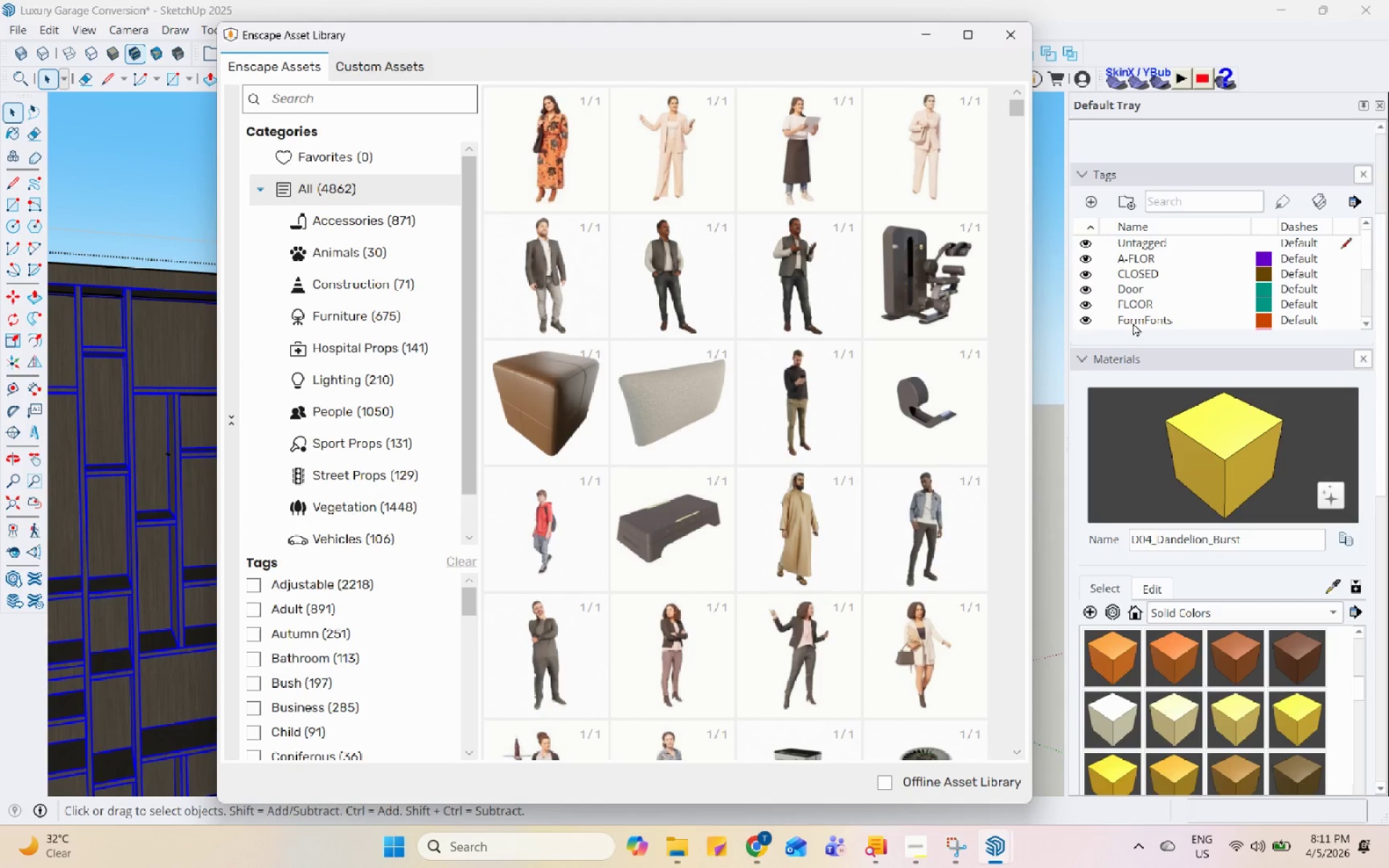 
hold_key(key=Space, duration=1.5)
 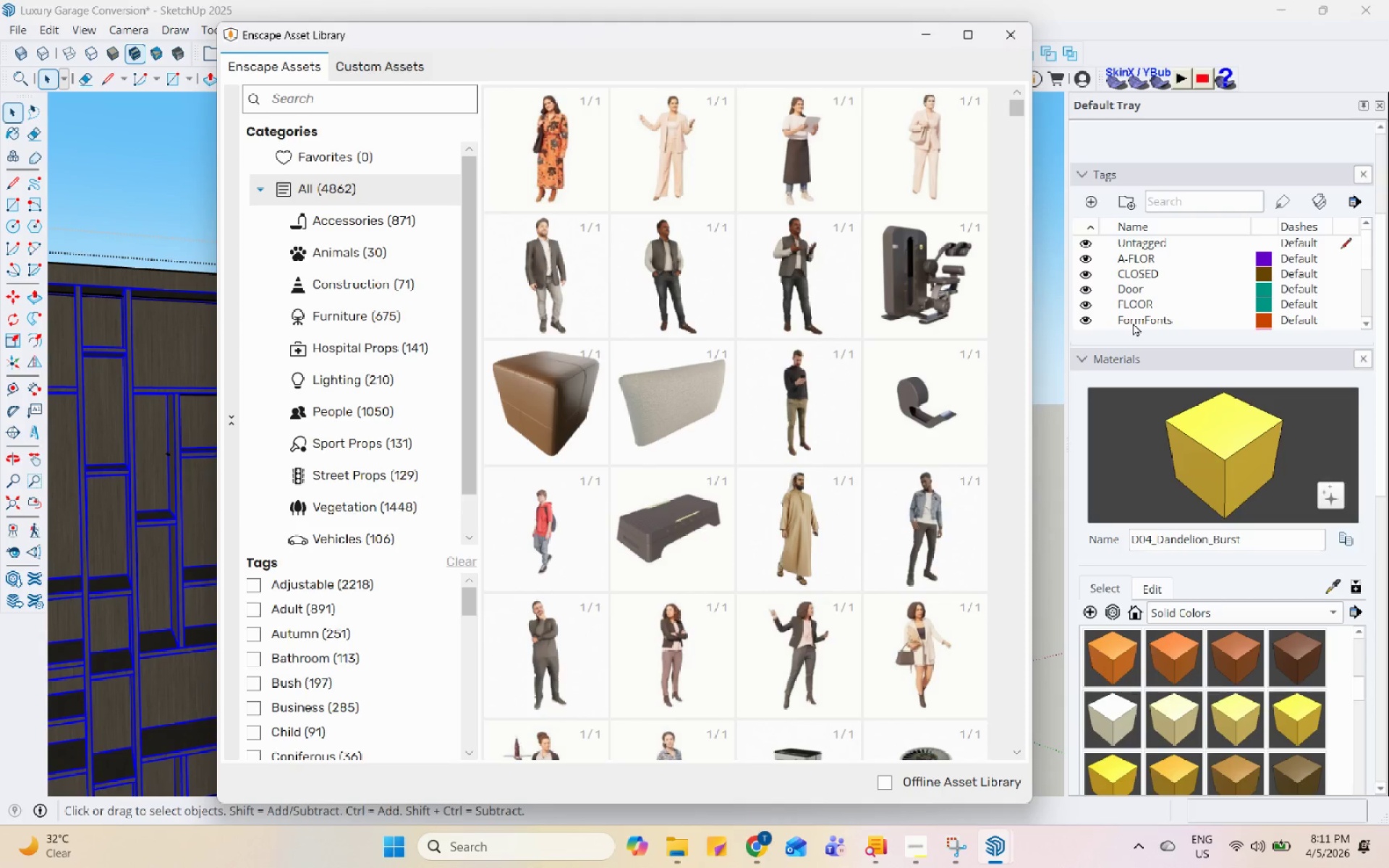 
hold_key(key=Space, duration=1.52)
 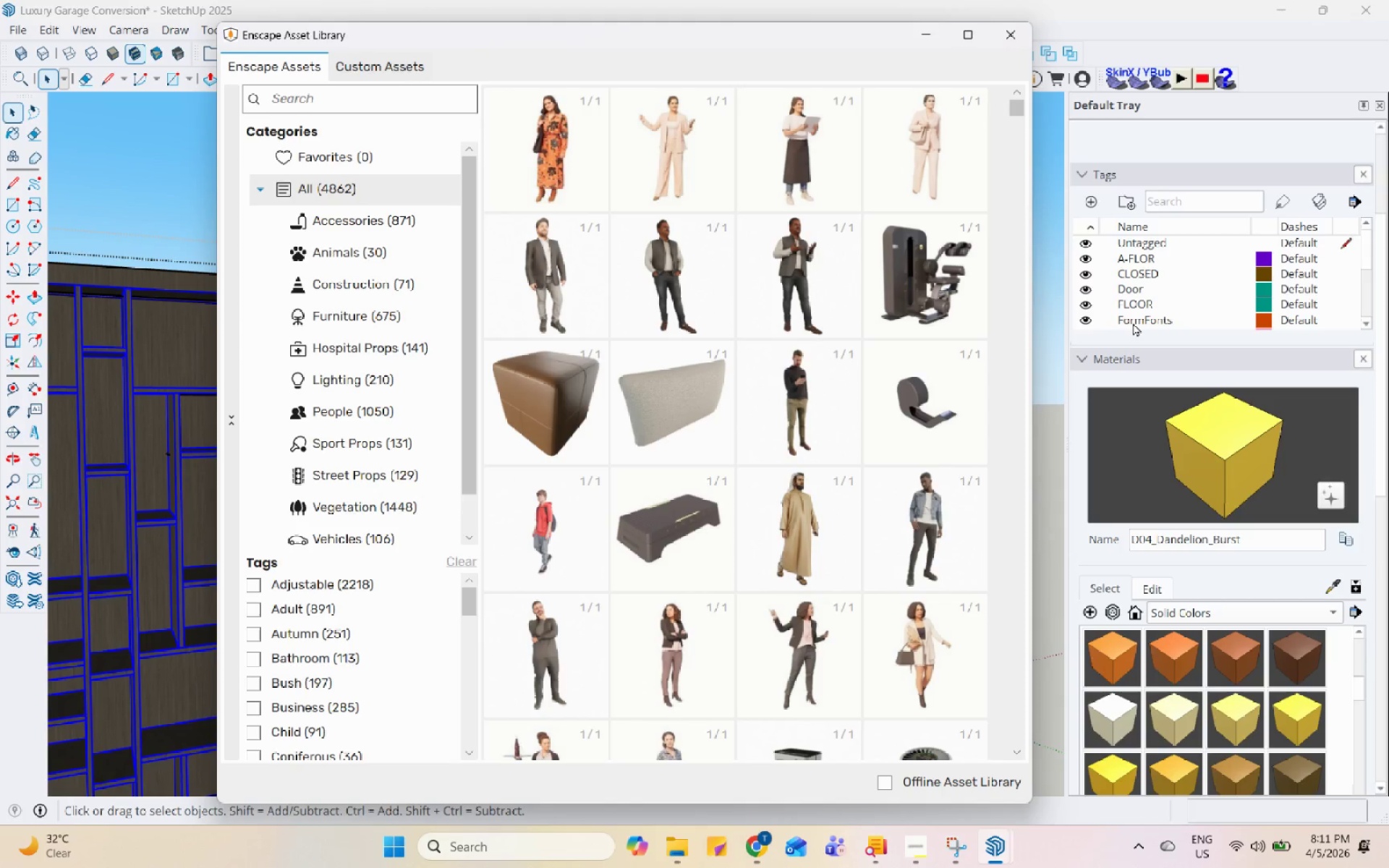 
hold_key(key=Space, duration=1.5)
 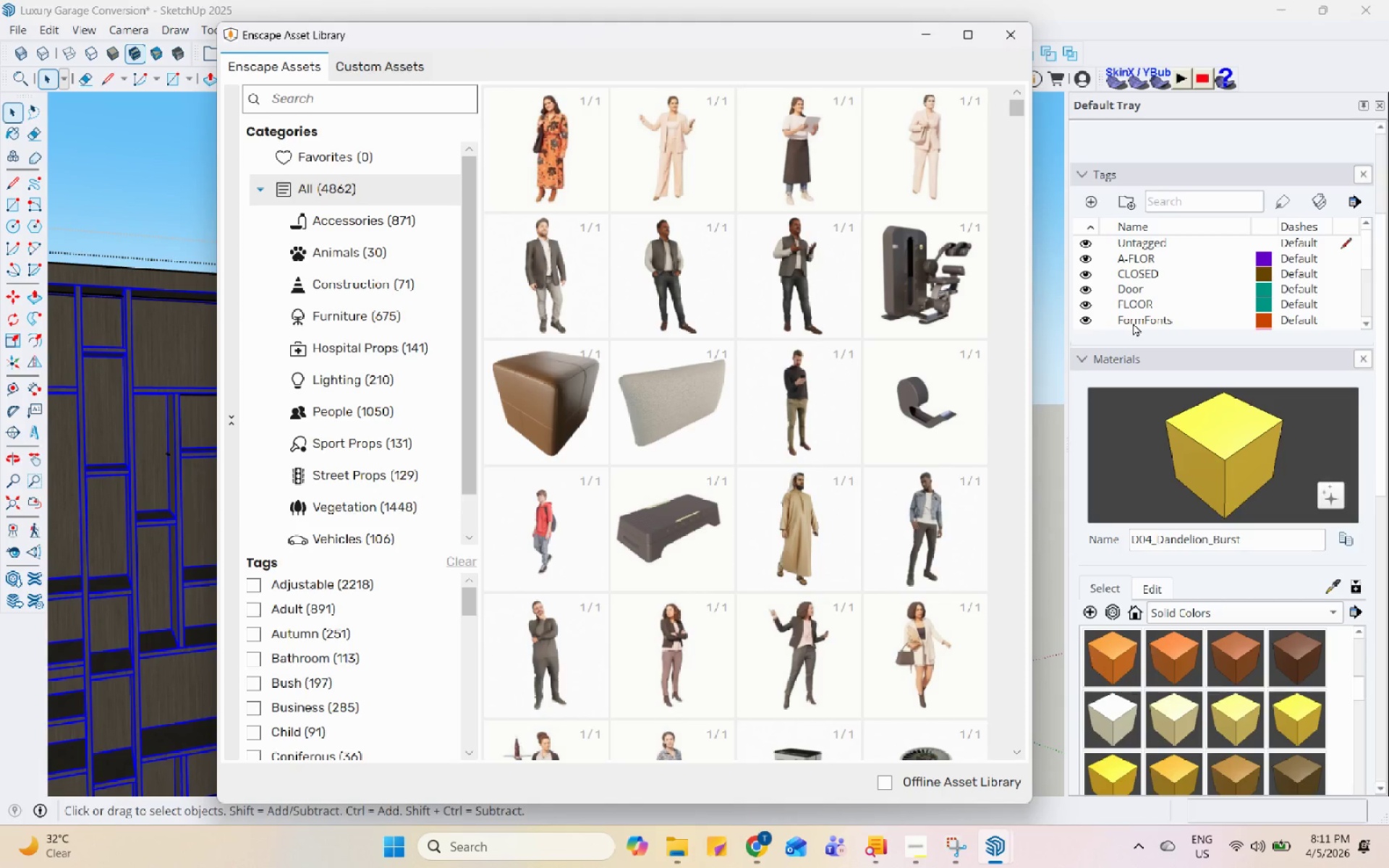 
hold_key(key=Space, duration=1.52)
 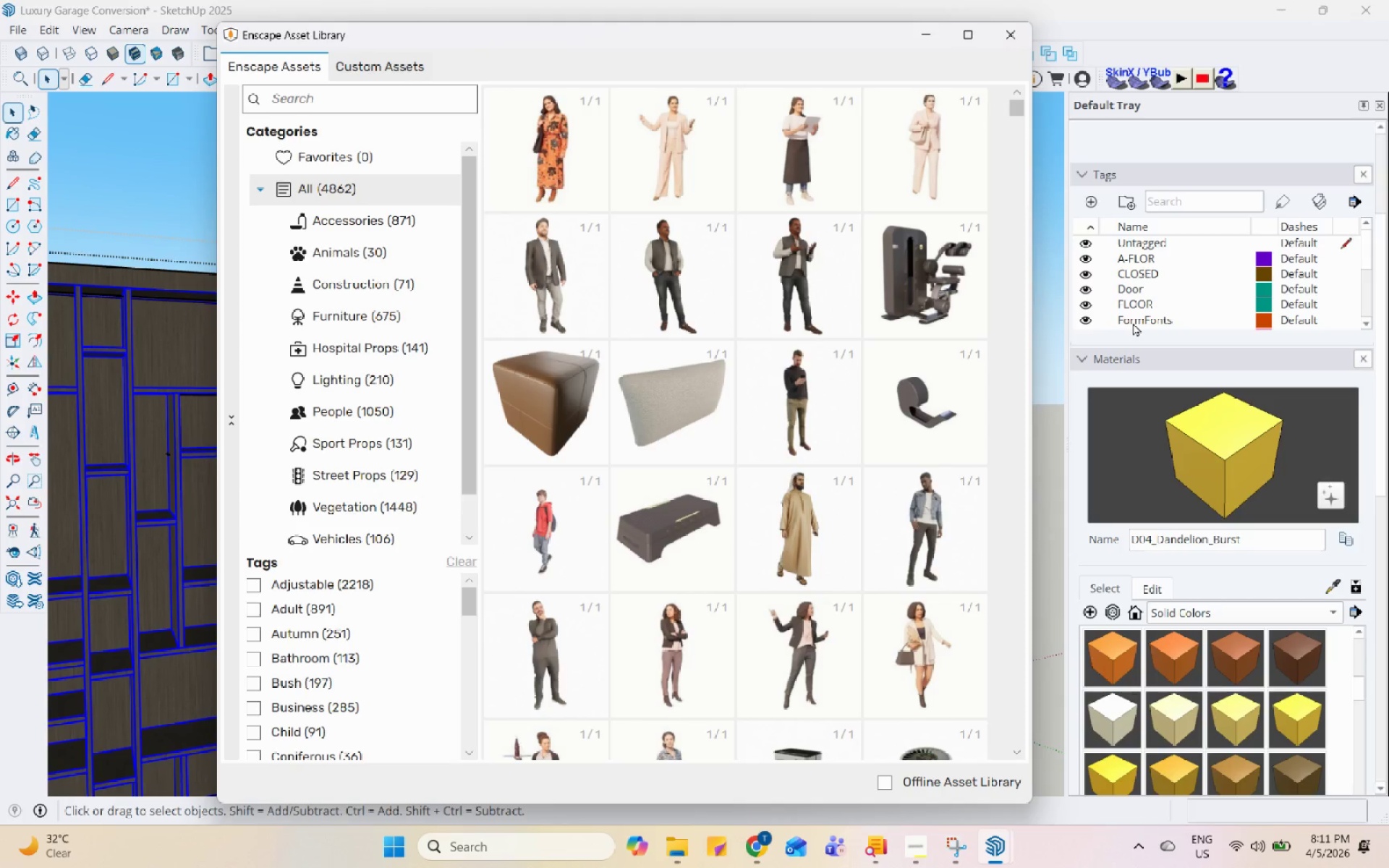 
hold_key(key=Space, duration=1.51)
 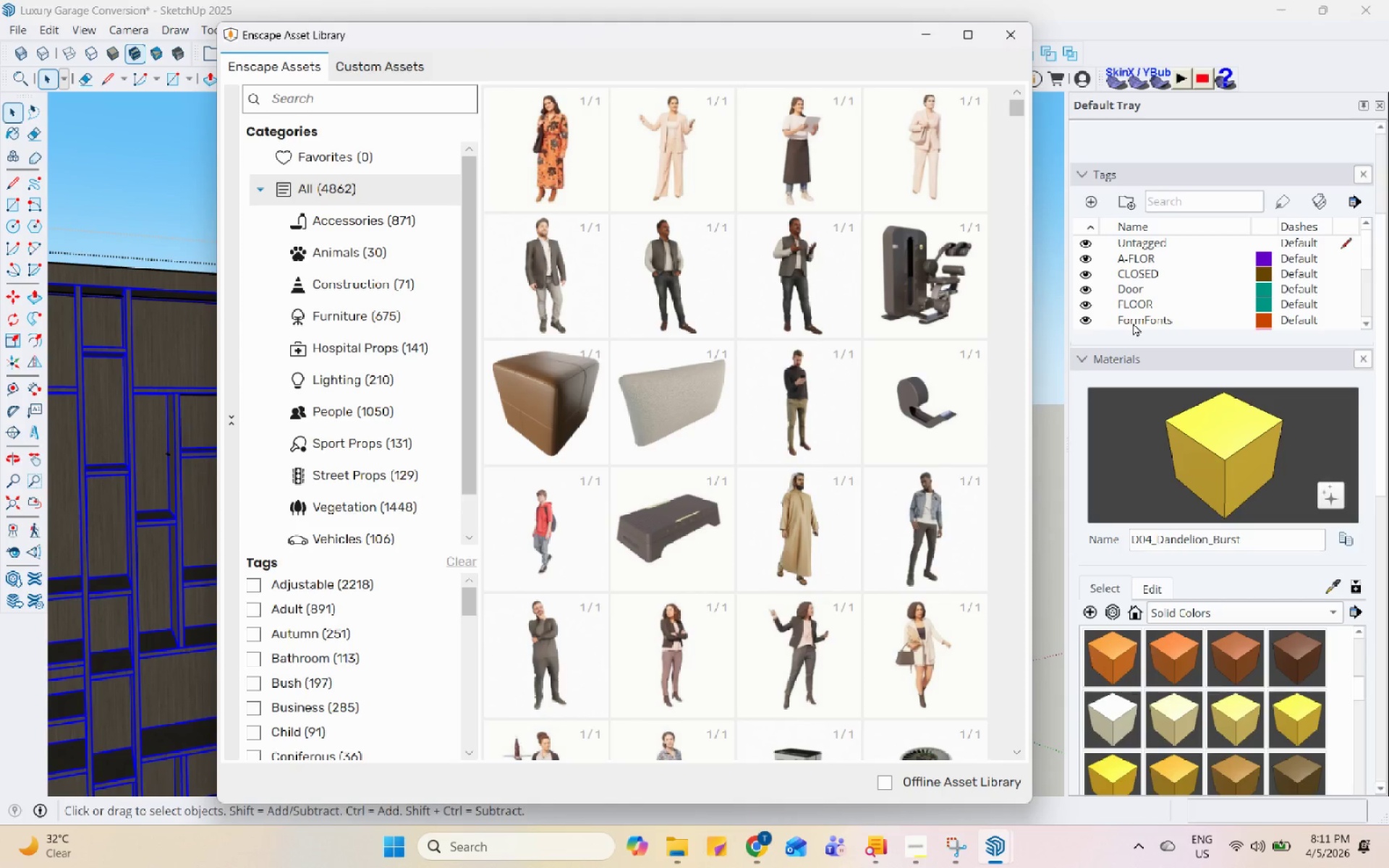 
hold_key(key=Space, duration=1.52)
 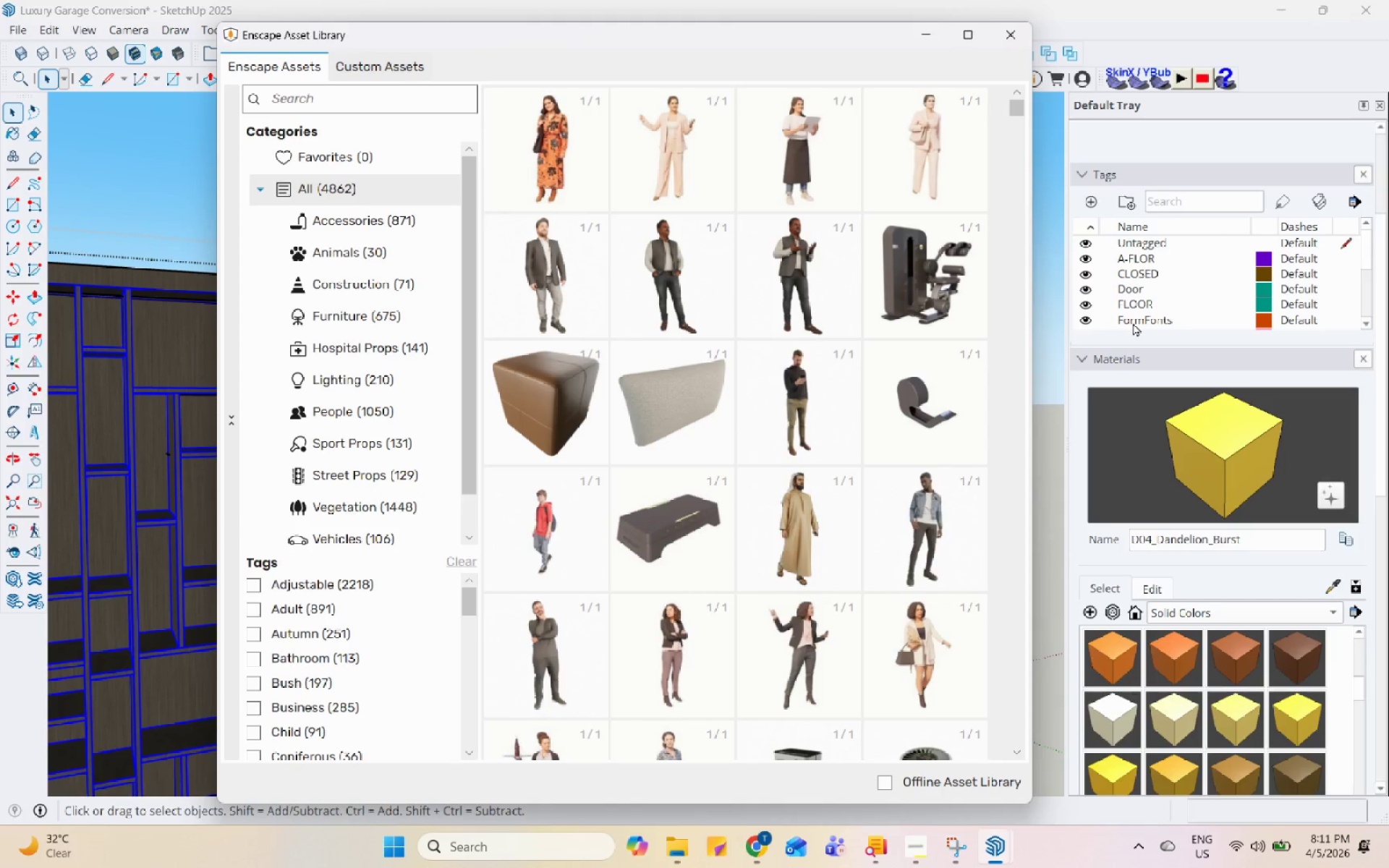 
hold_key(key=Space, duration=1.52)
 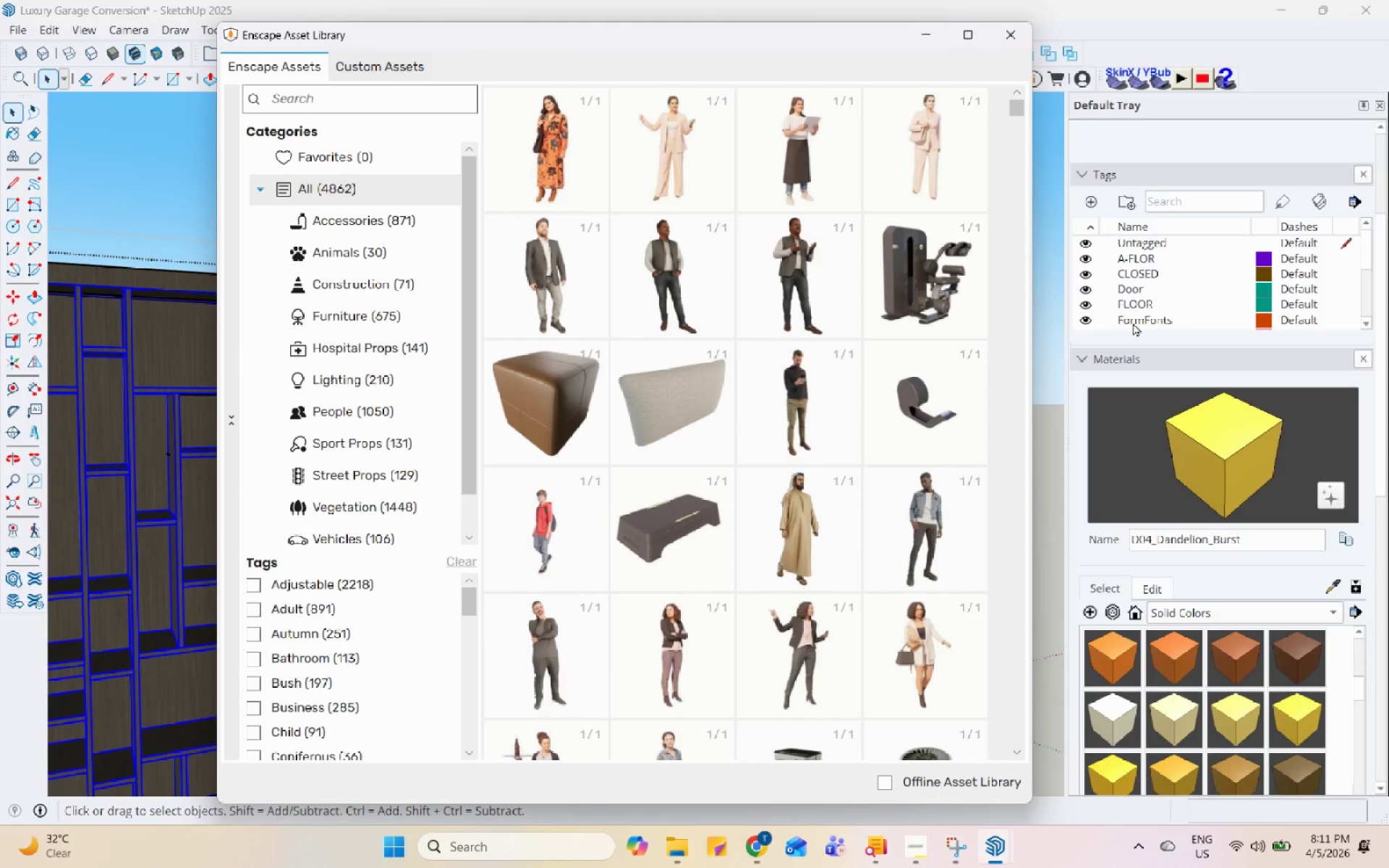 
hold_key(key=Space, duration=1.5)
 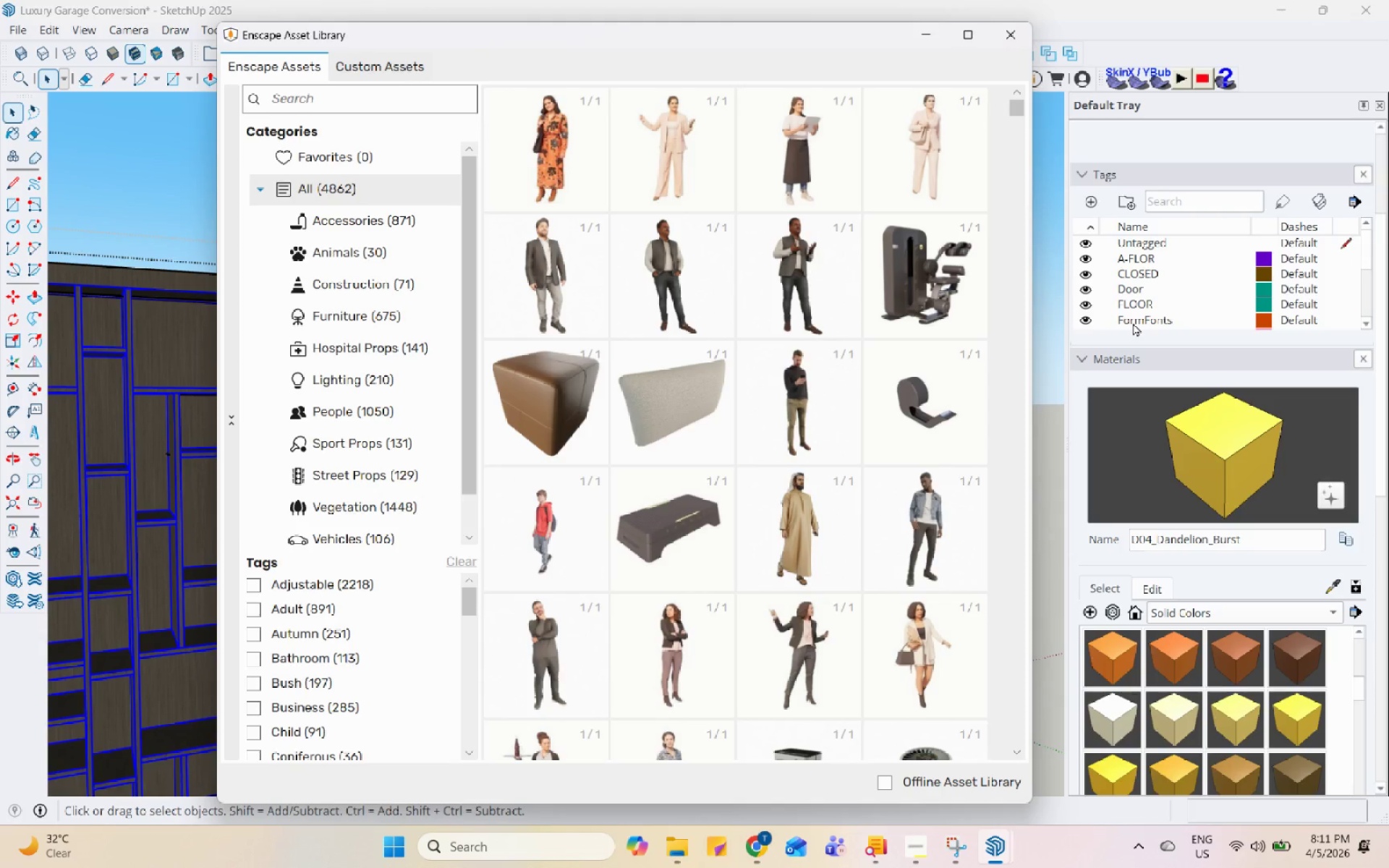 
hold_key(key=Space, duration=1.5)
 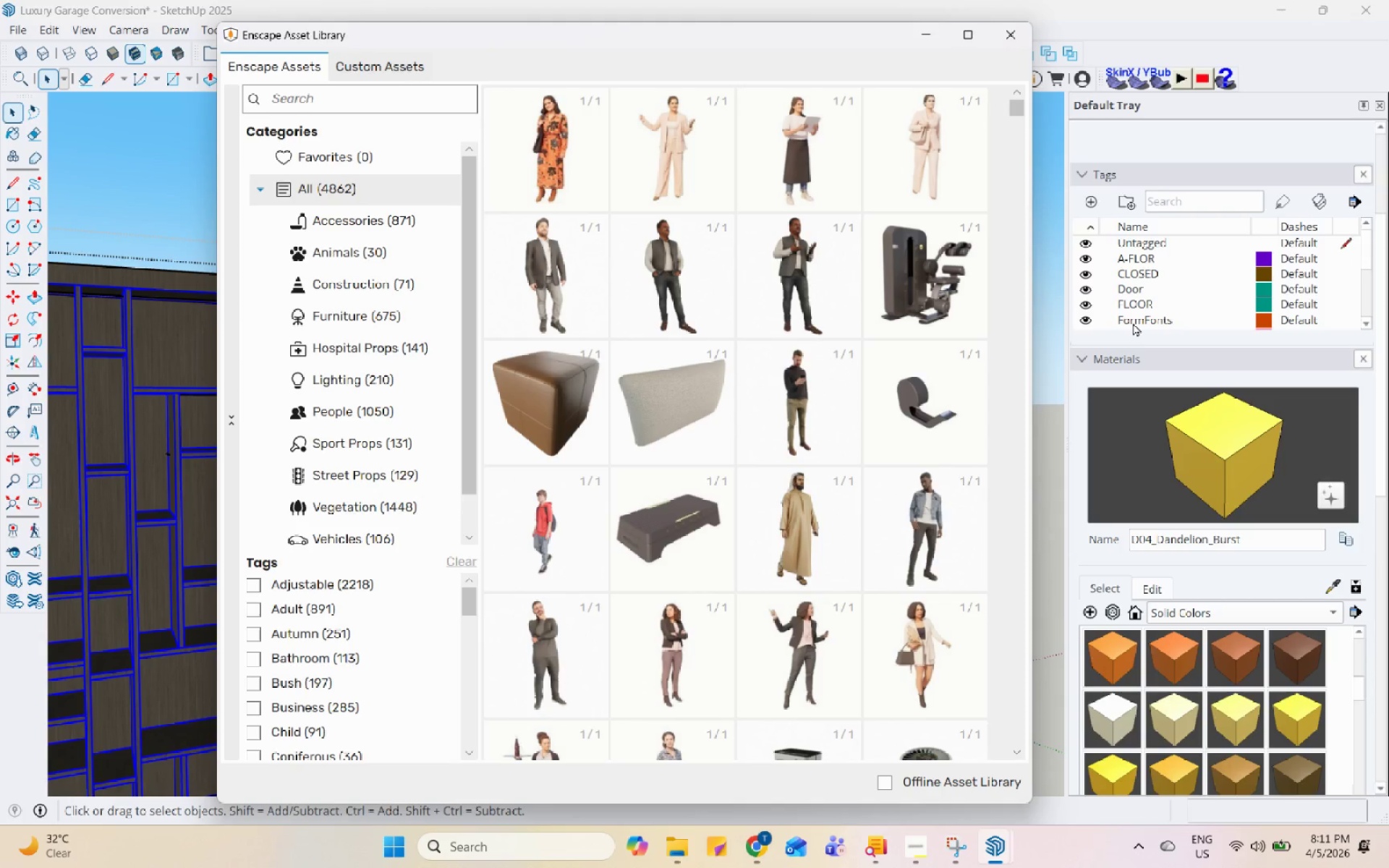 
hold_key(key=Space, duration=1.51)
 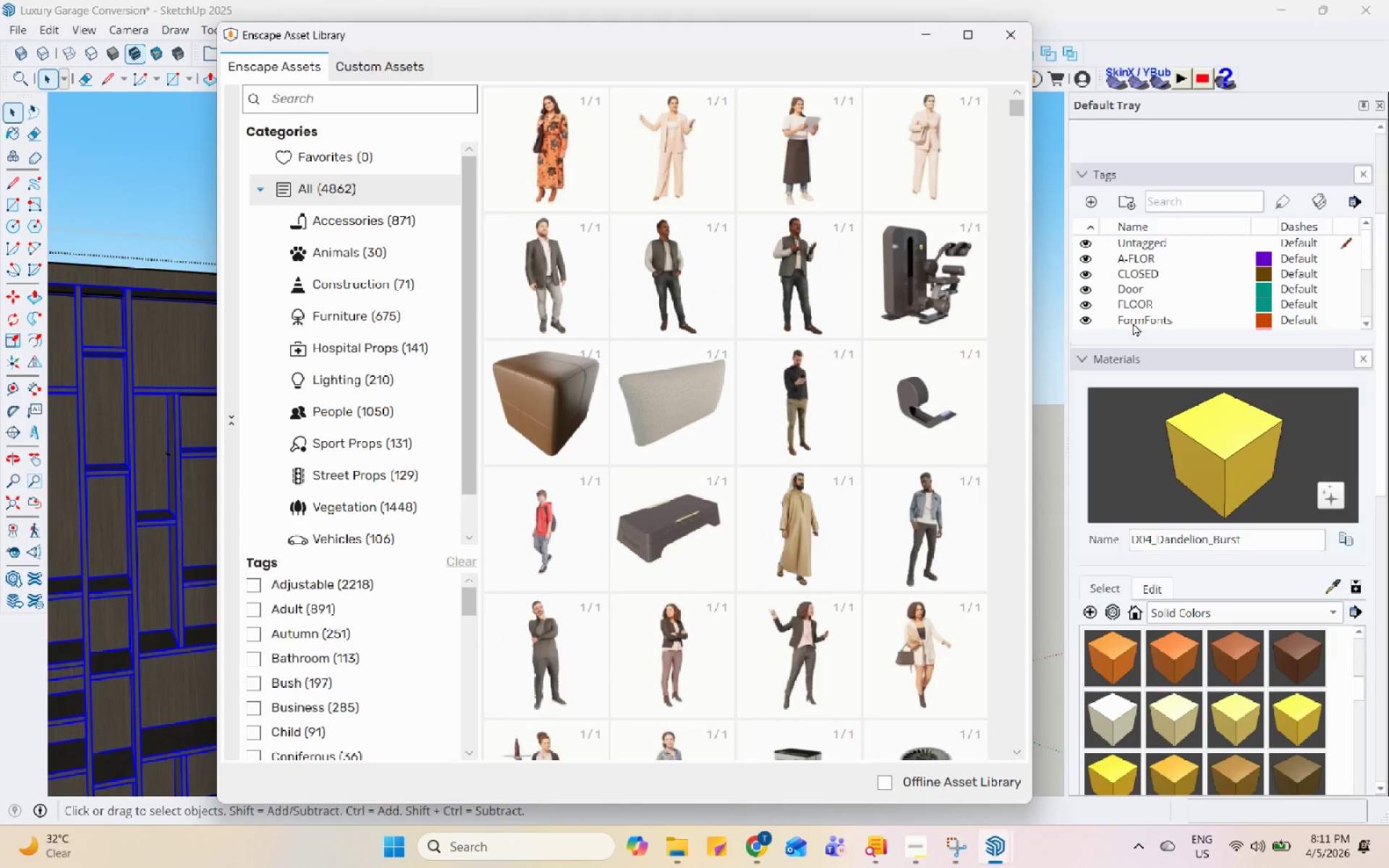 
hold_key(key=Space, duration=1.5)
 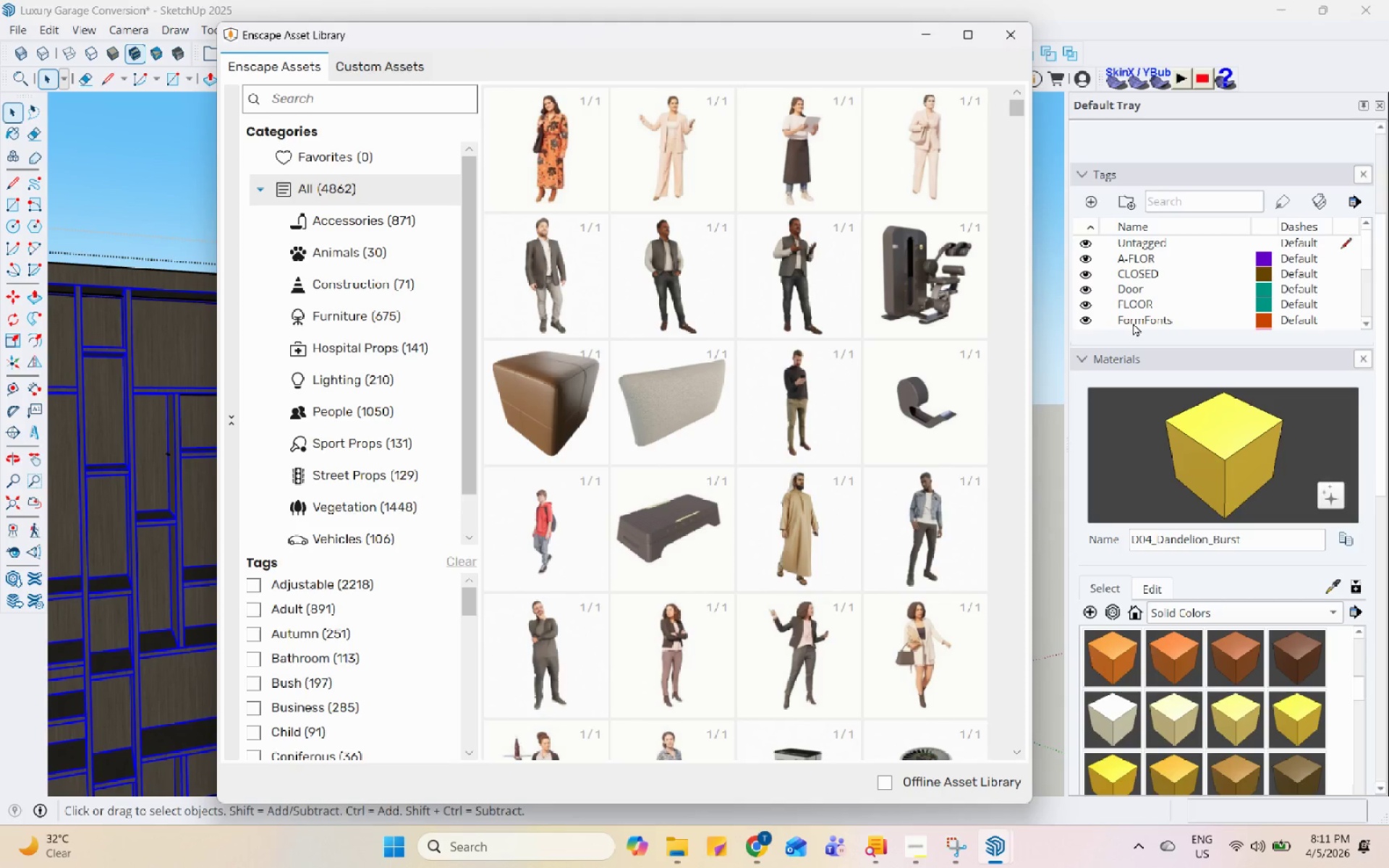 
hold_key(key=Space, duration=1.52)
 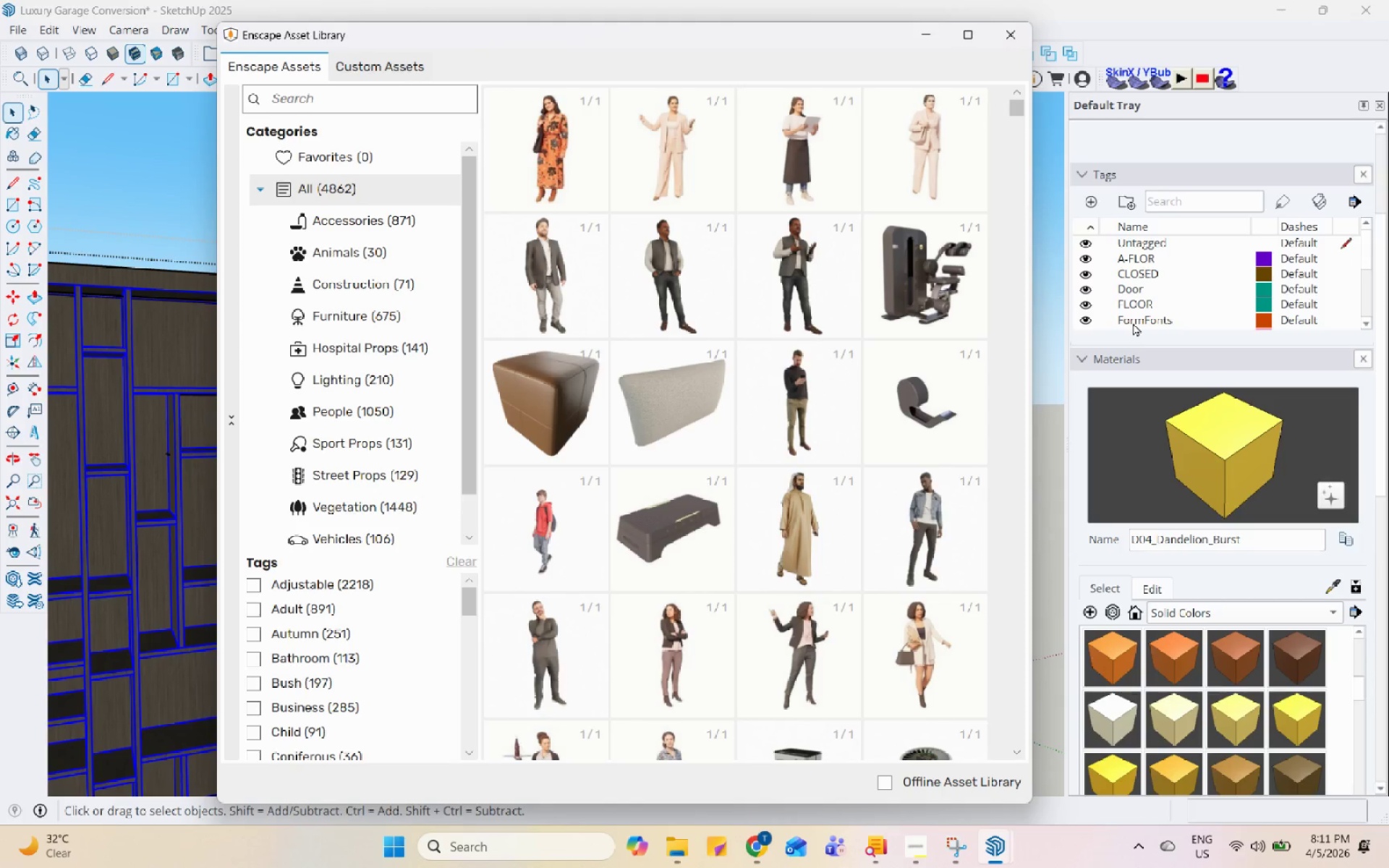 
hold_key(key=Space, duration=1.51)
 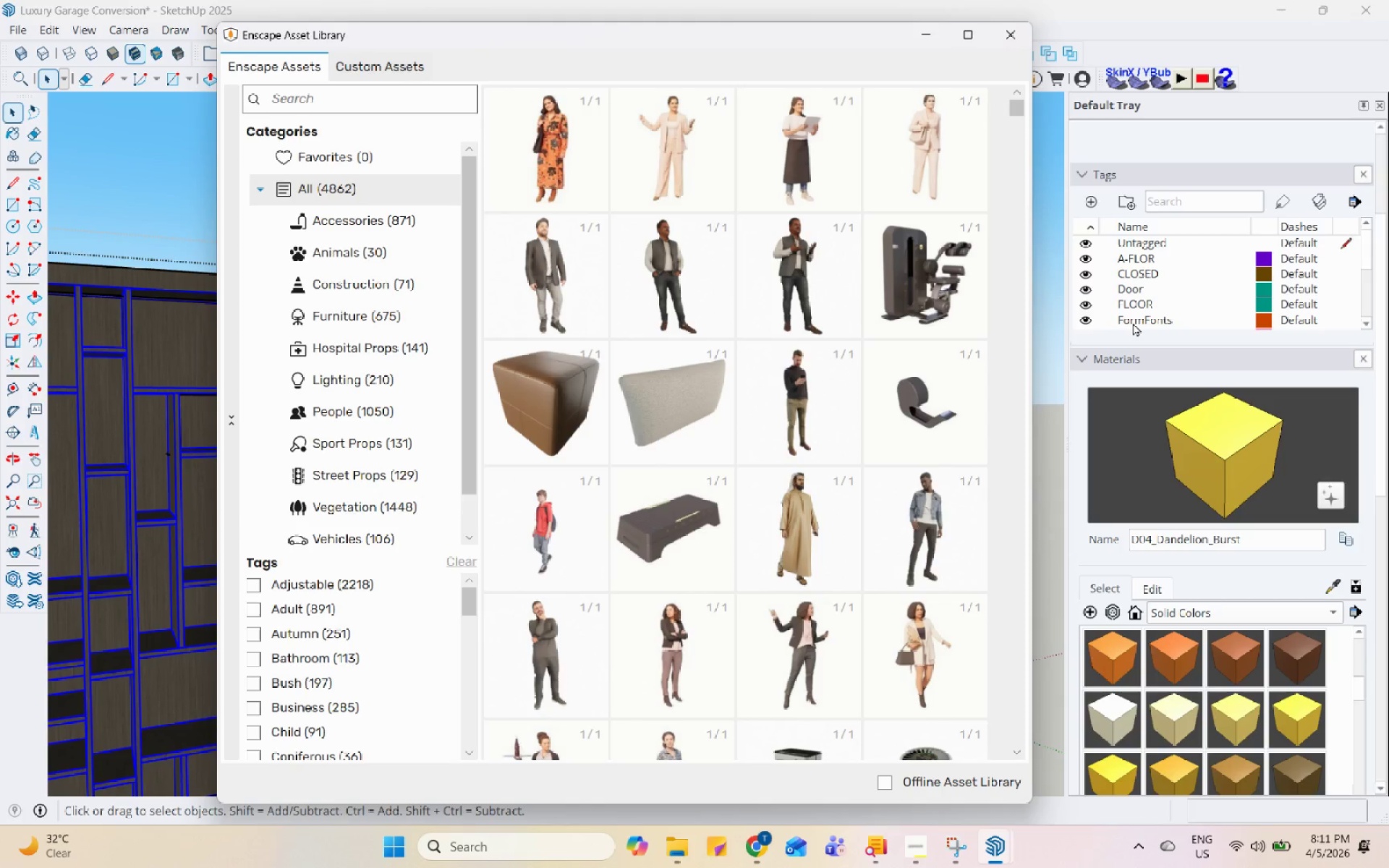 
hold_key(key=Space, duration=1.52)
 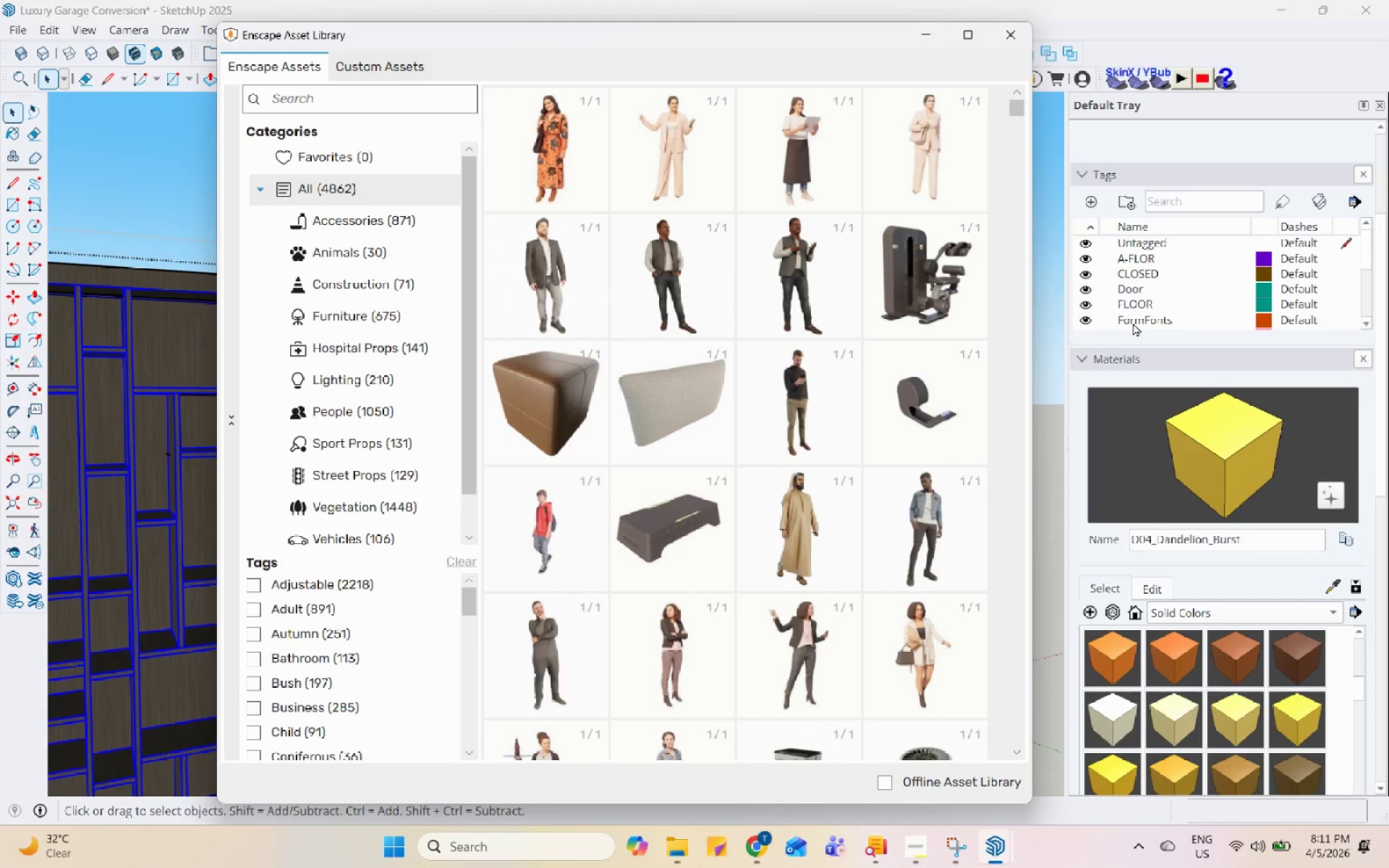 
hold_key(key=Space, duration=1.52)
 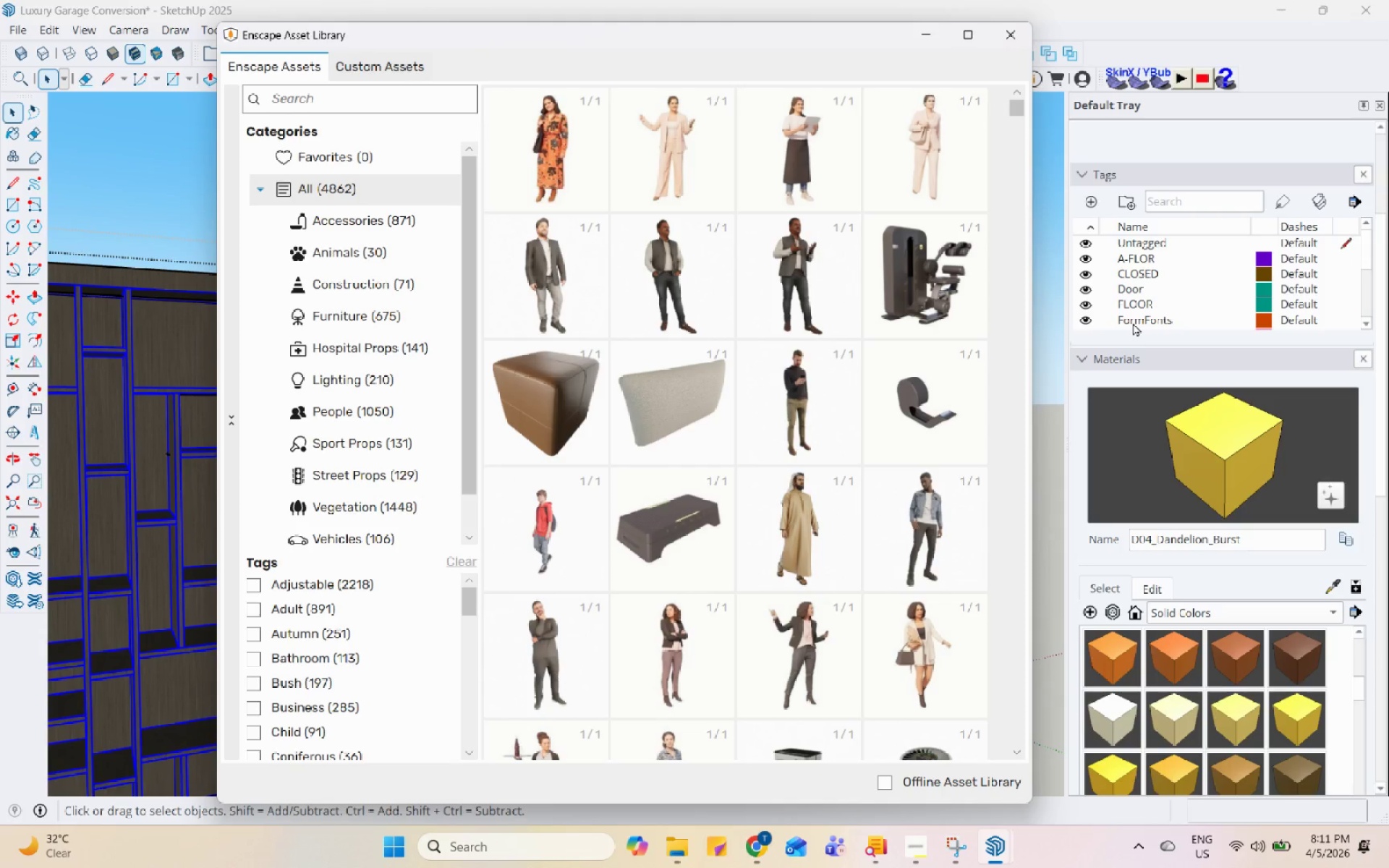 
hold_key(key=Space, duration=1.51)
 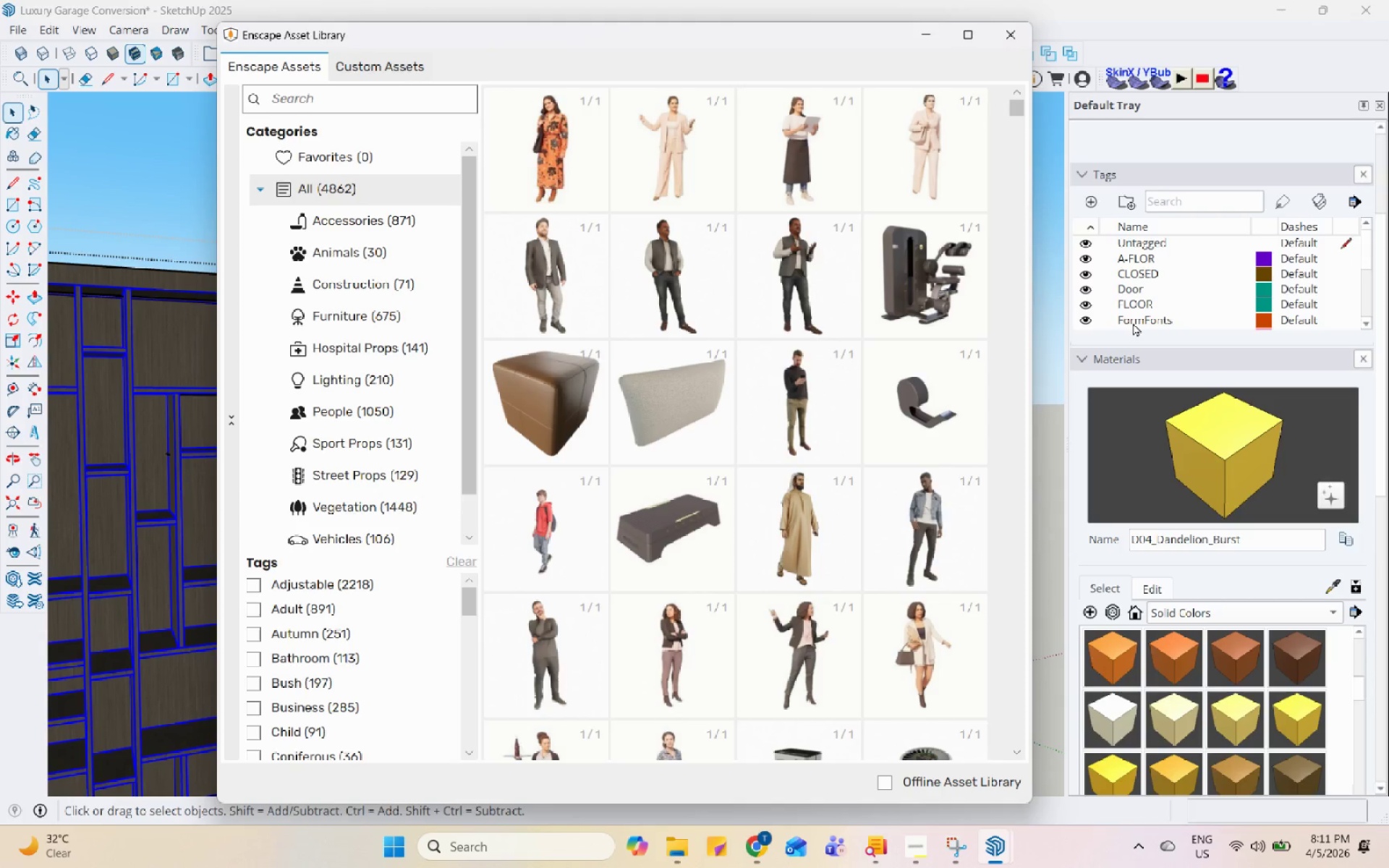 
hold_key(key=Space, duration=1.52)
 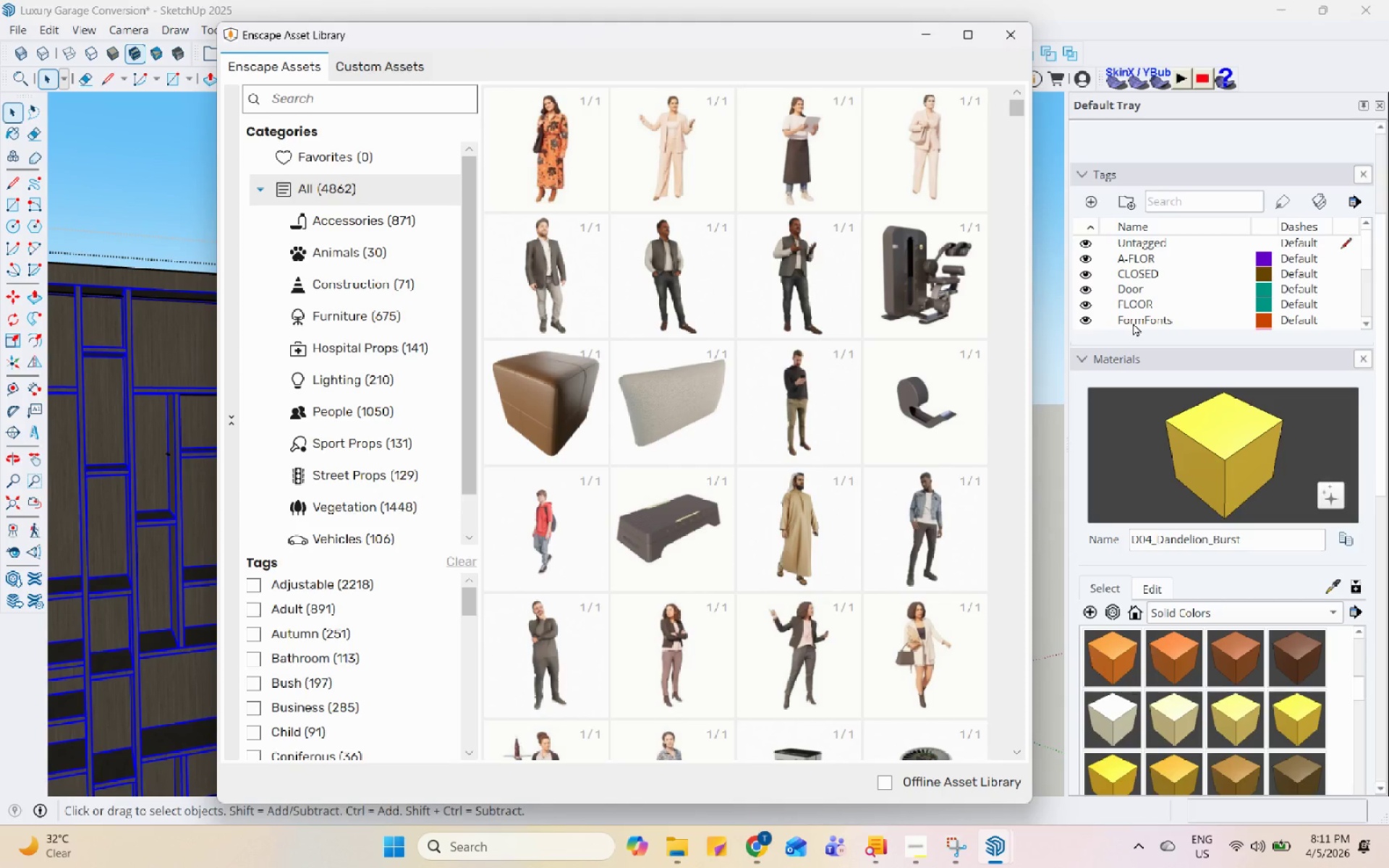 
hold_key(key=Space, duration=1.5)
 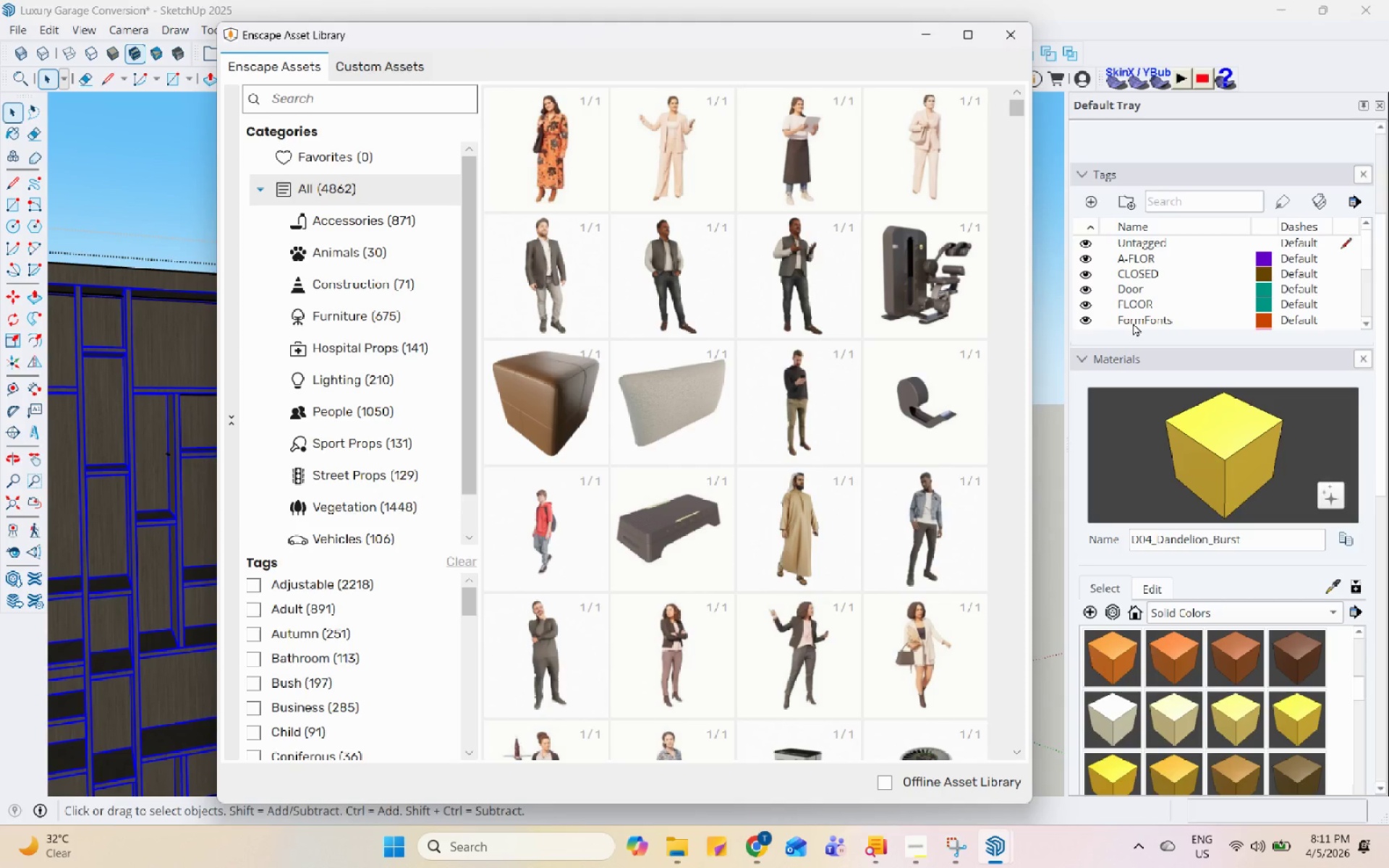 
hold_key(key=Space, duration=1.52)
 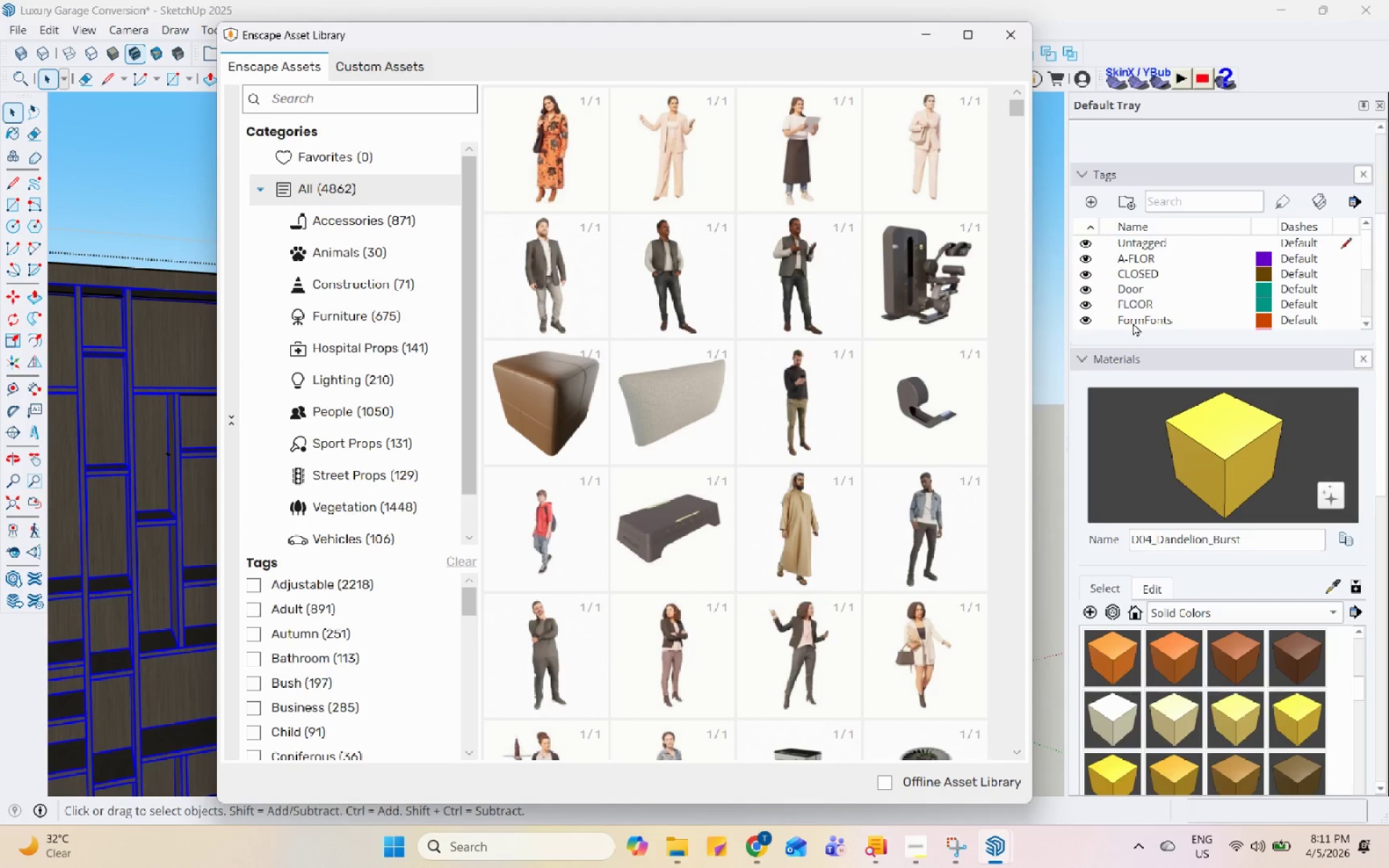 
hold_key(key=Space, duration=1.51)
 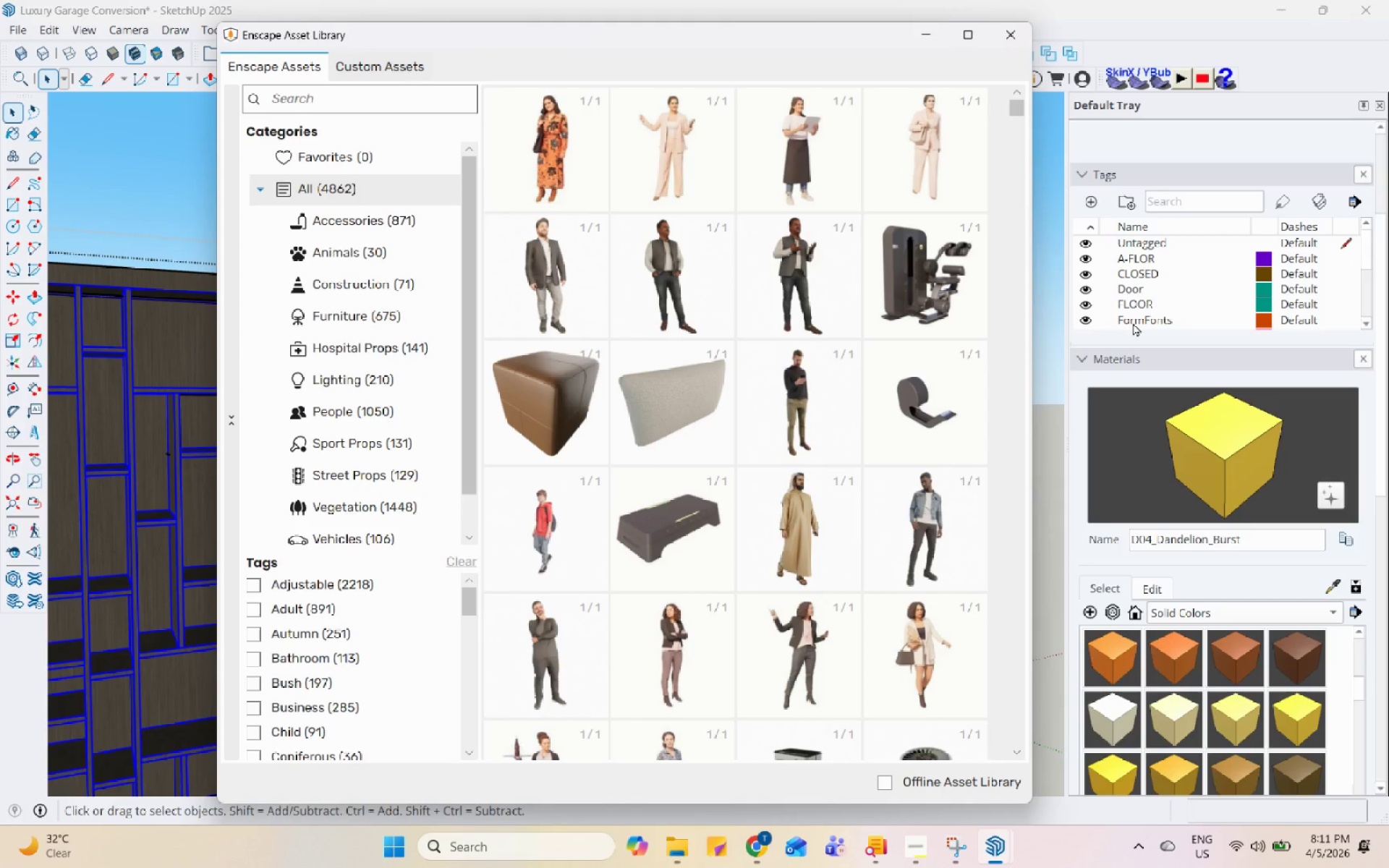 
hold_key(key=Space, duration=1.52)
 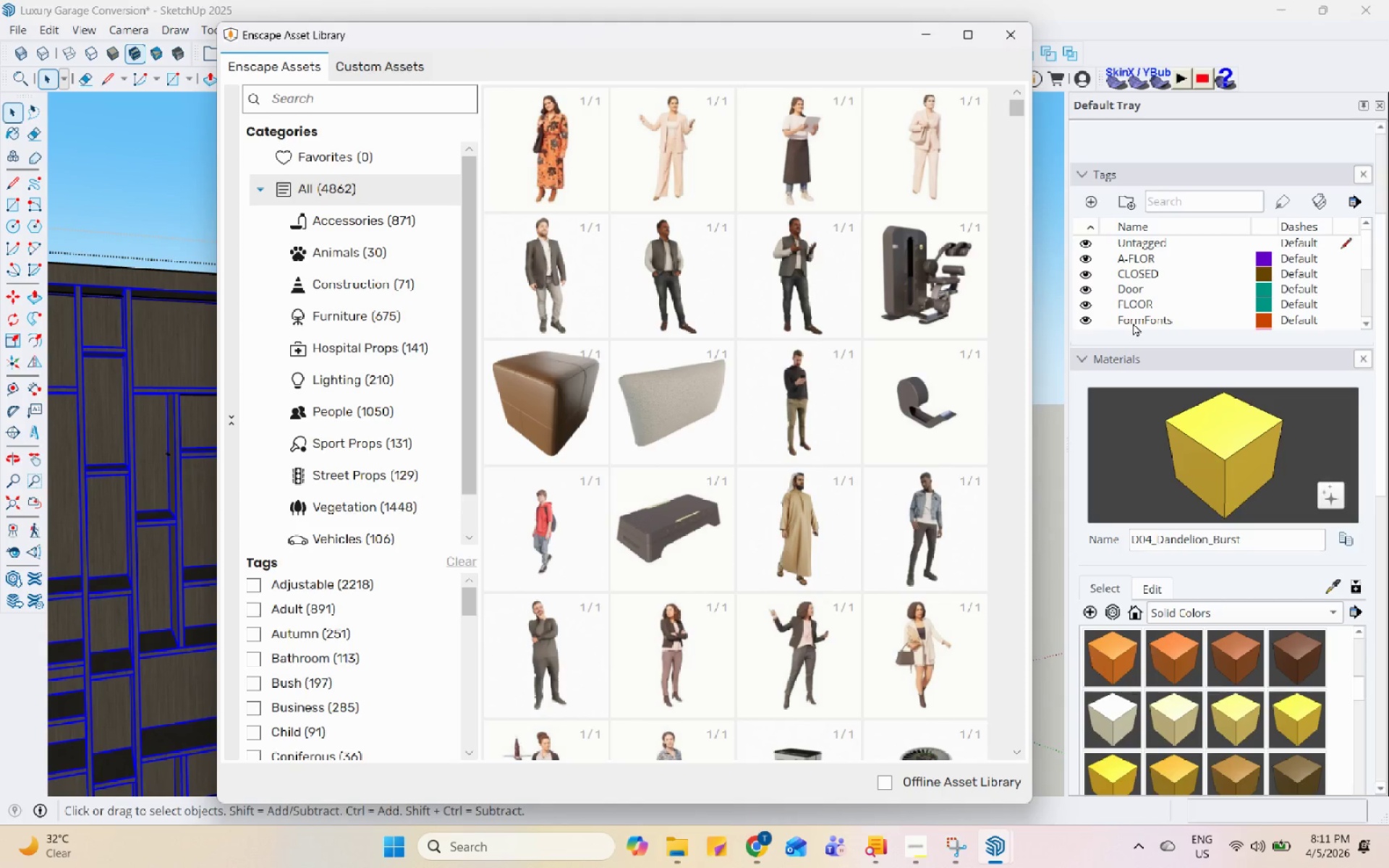 
hold_key(key=Space, duration=1.53)
 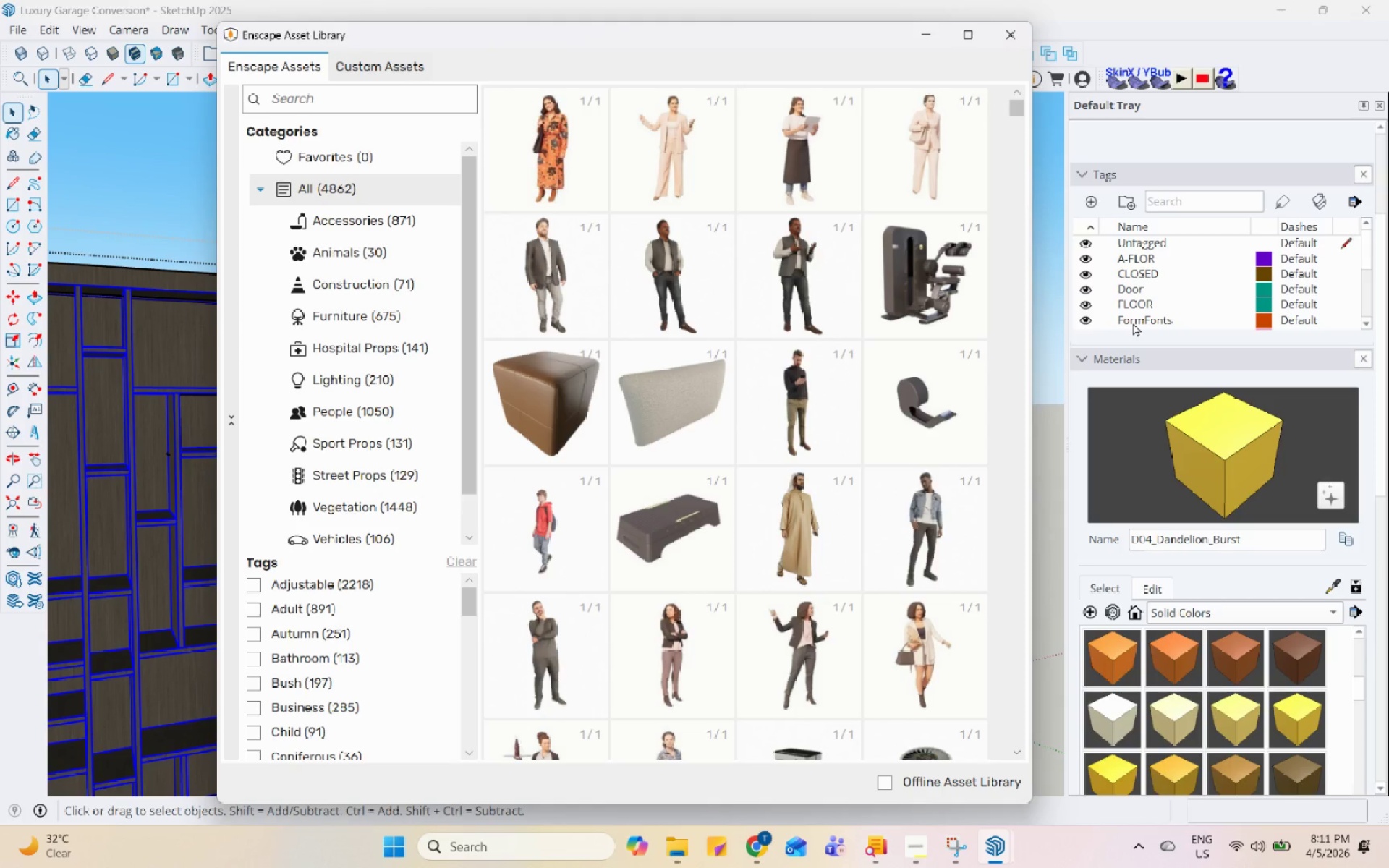 
hold_key(key=Space, duration=1.5)
 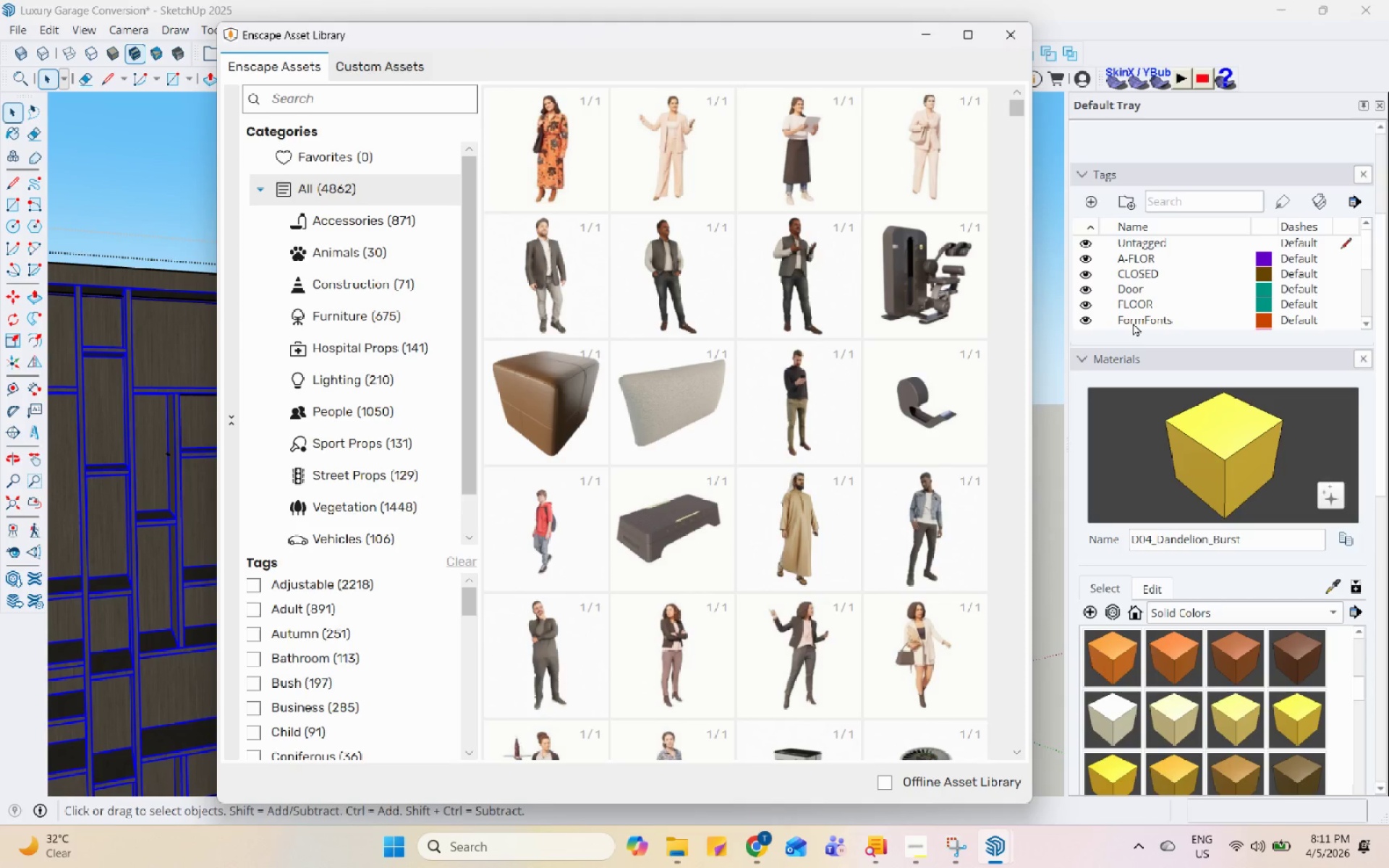 
hold_key(key=Space, duration=1.5)
 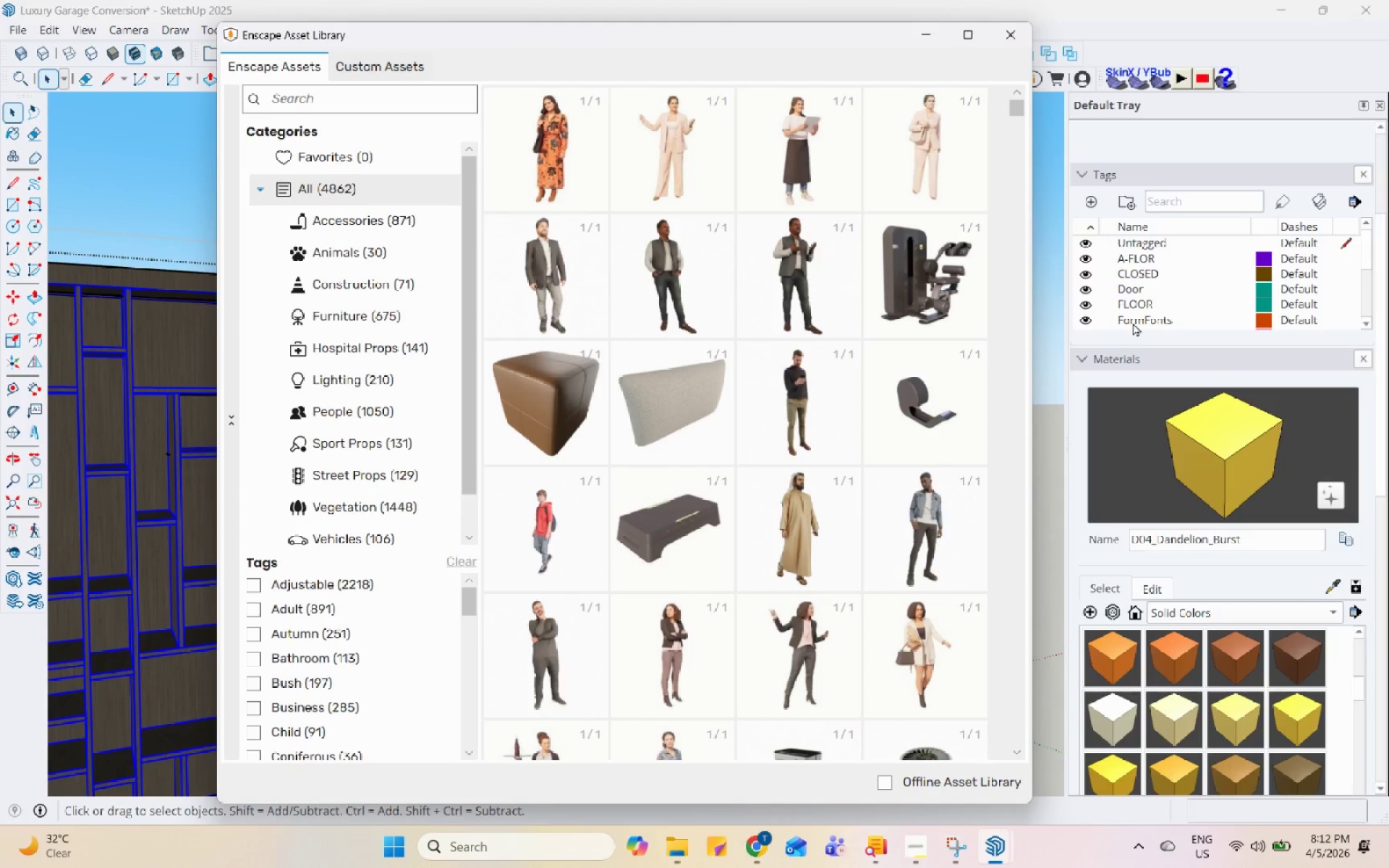 
hold_key(key=Space, duration=1.5)
 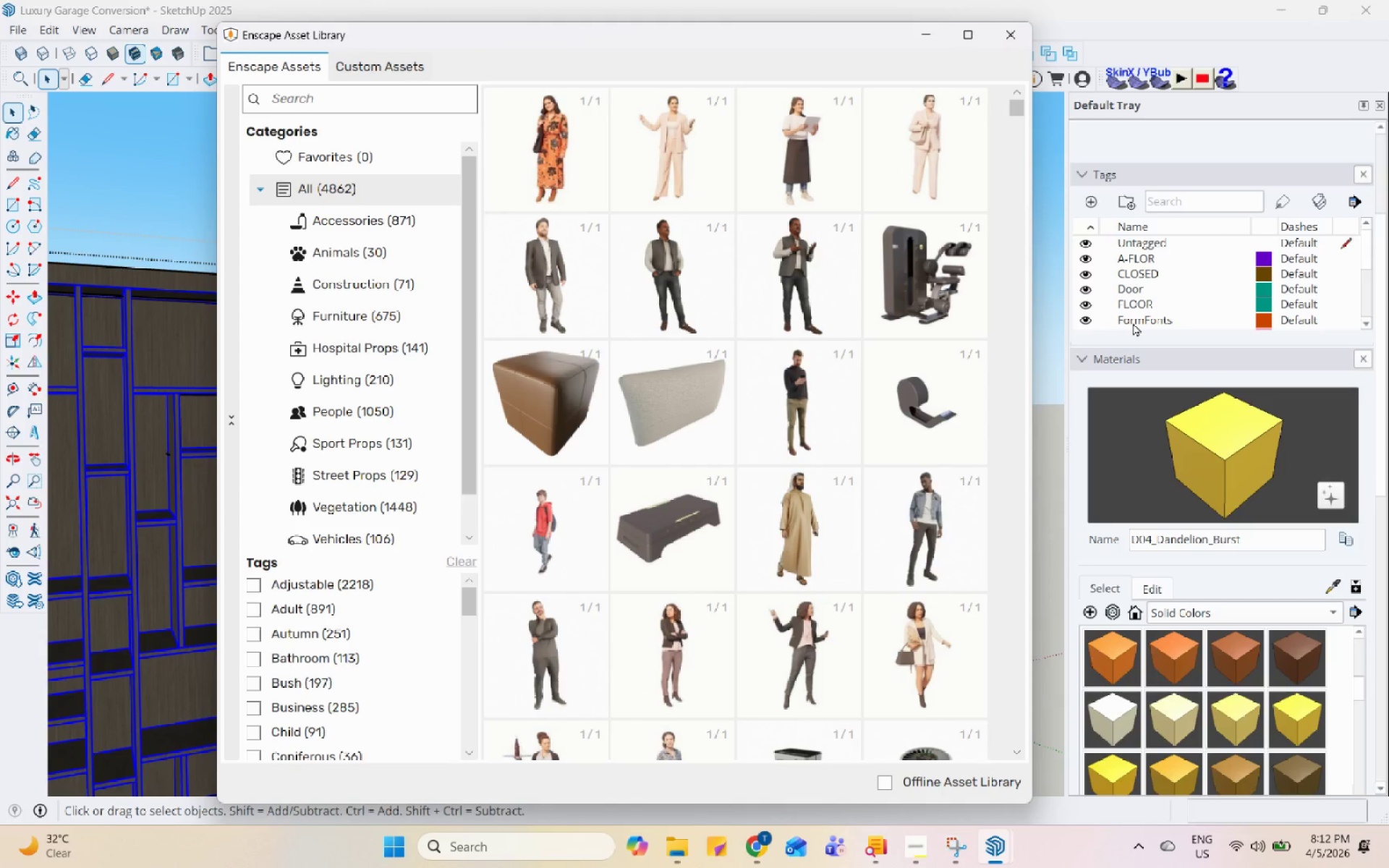 
hold_key(key=Space, duration=1.52)
 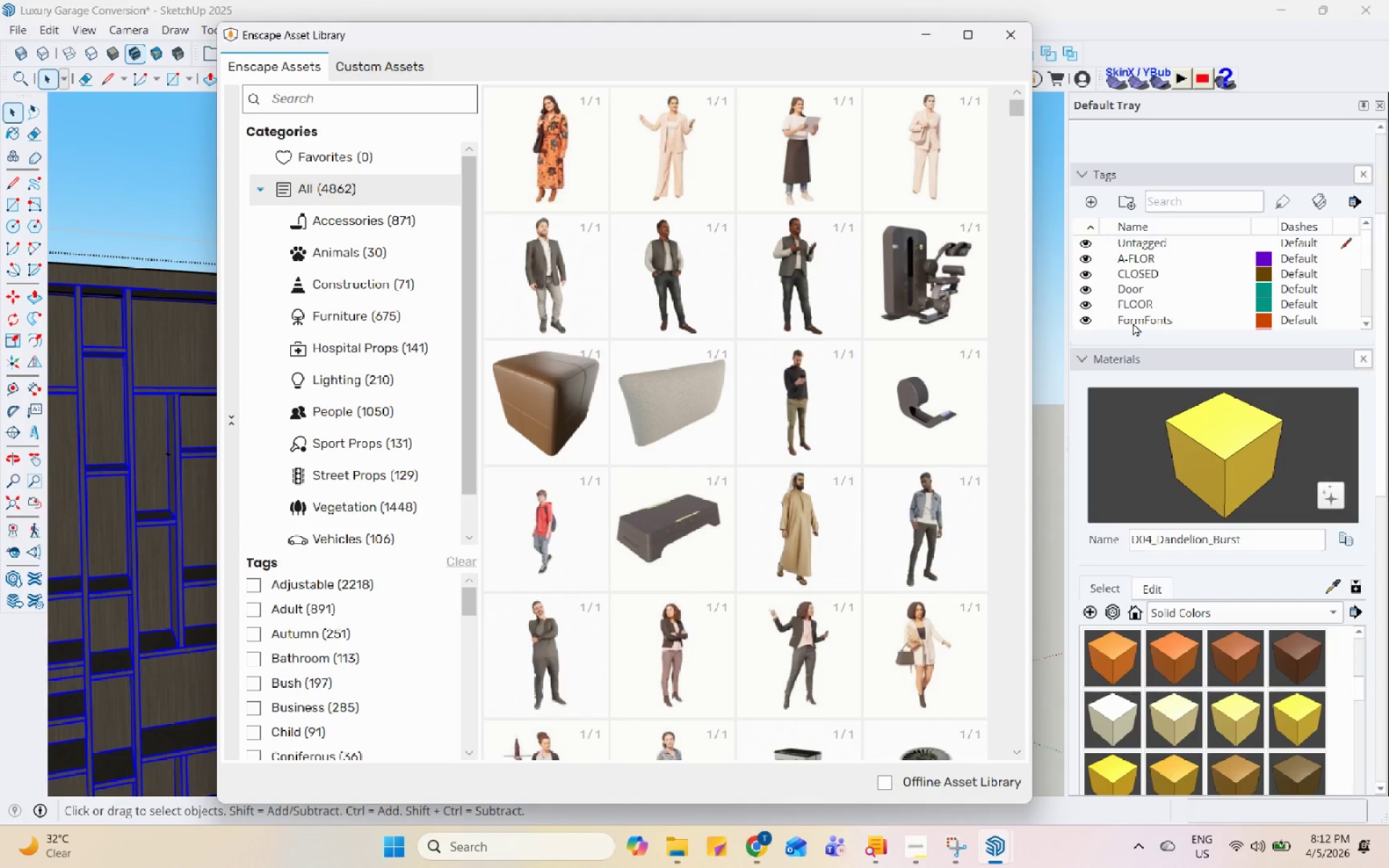 
hold_key(key=Space, duration=1.5)
 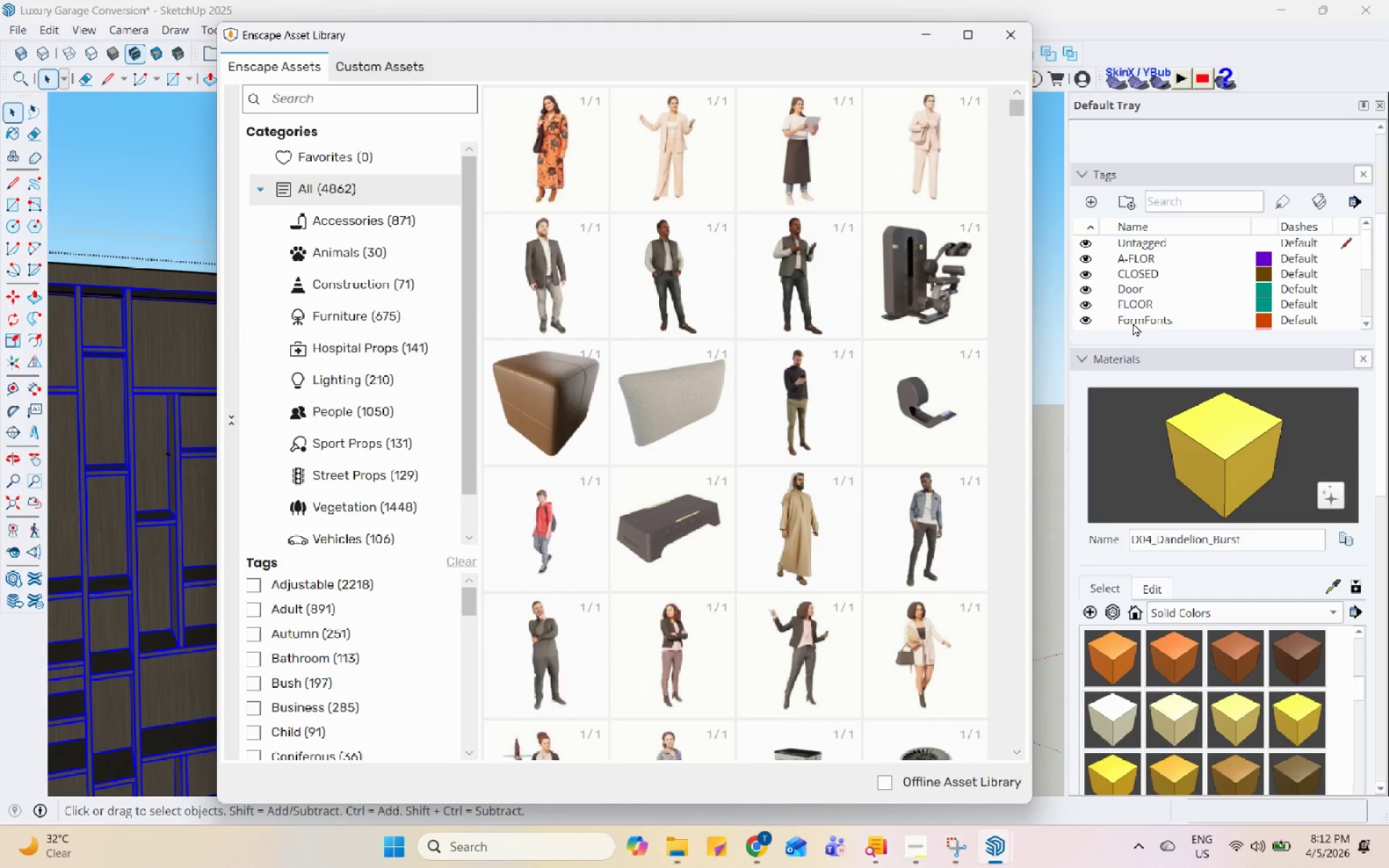 
hold_key(key=Space, duration=1.51)
 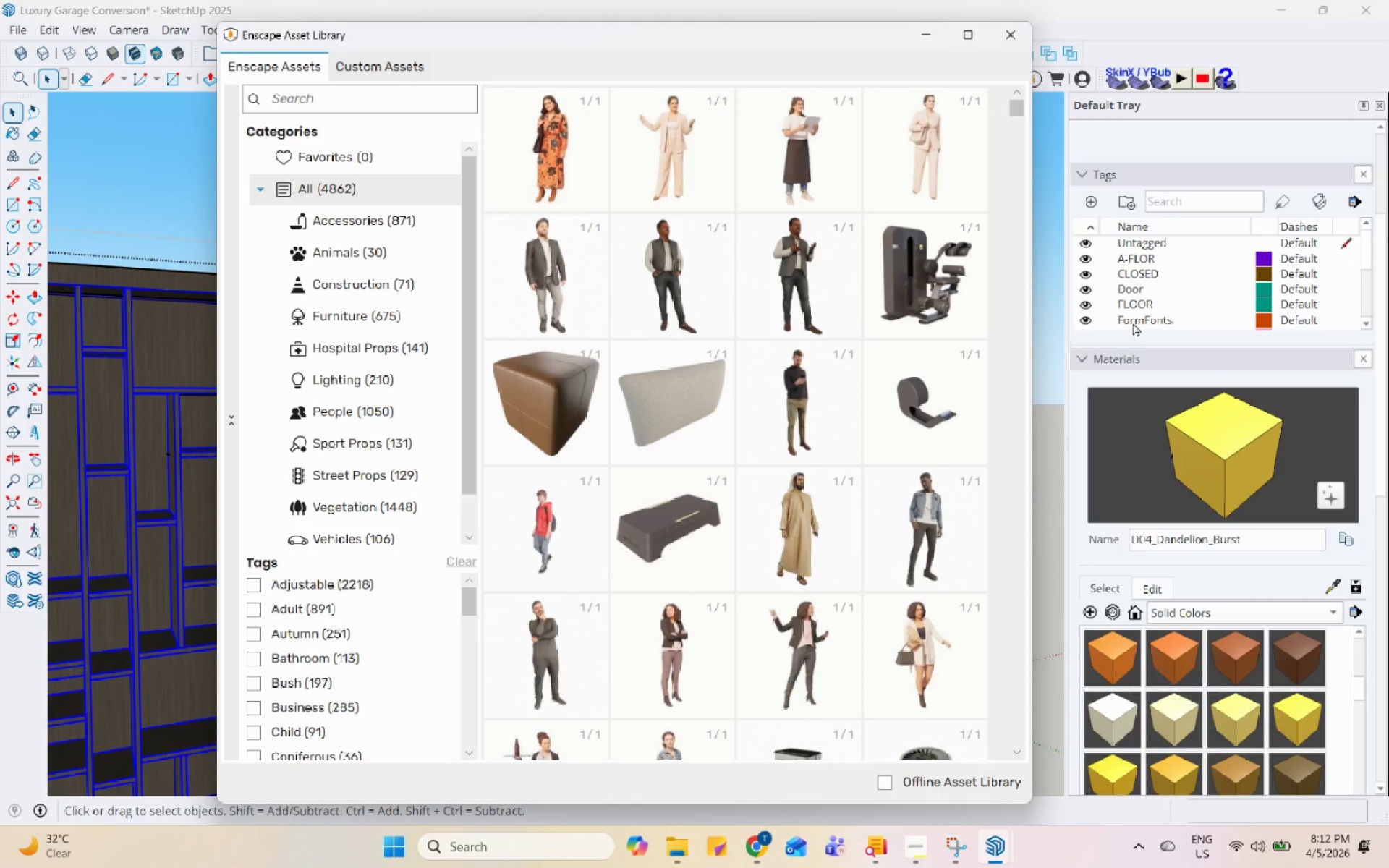 
hold_key(key=Space, duration=1.52)
 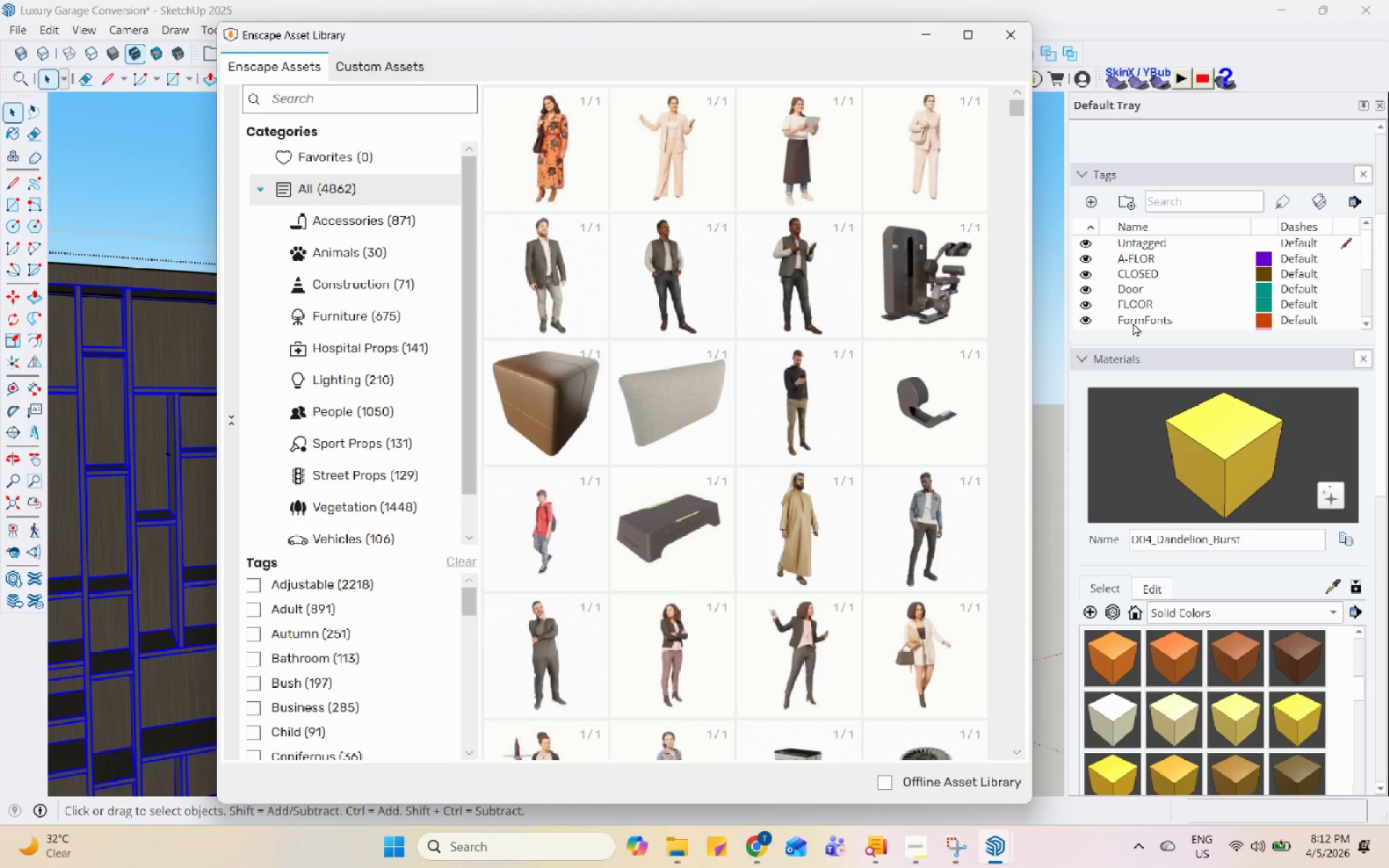 
hold_key(key=Space, duration=1.53)
 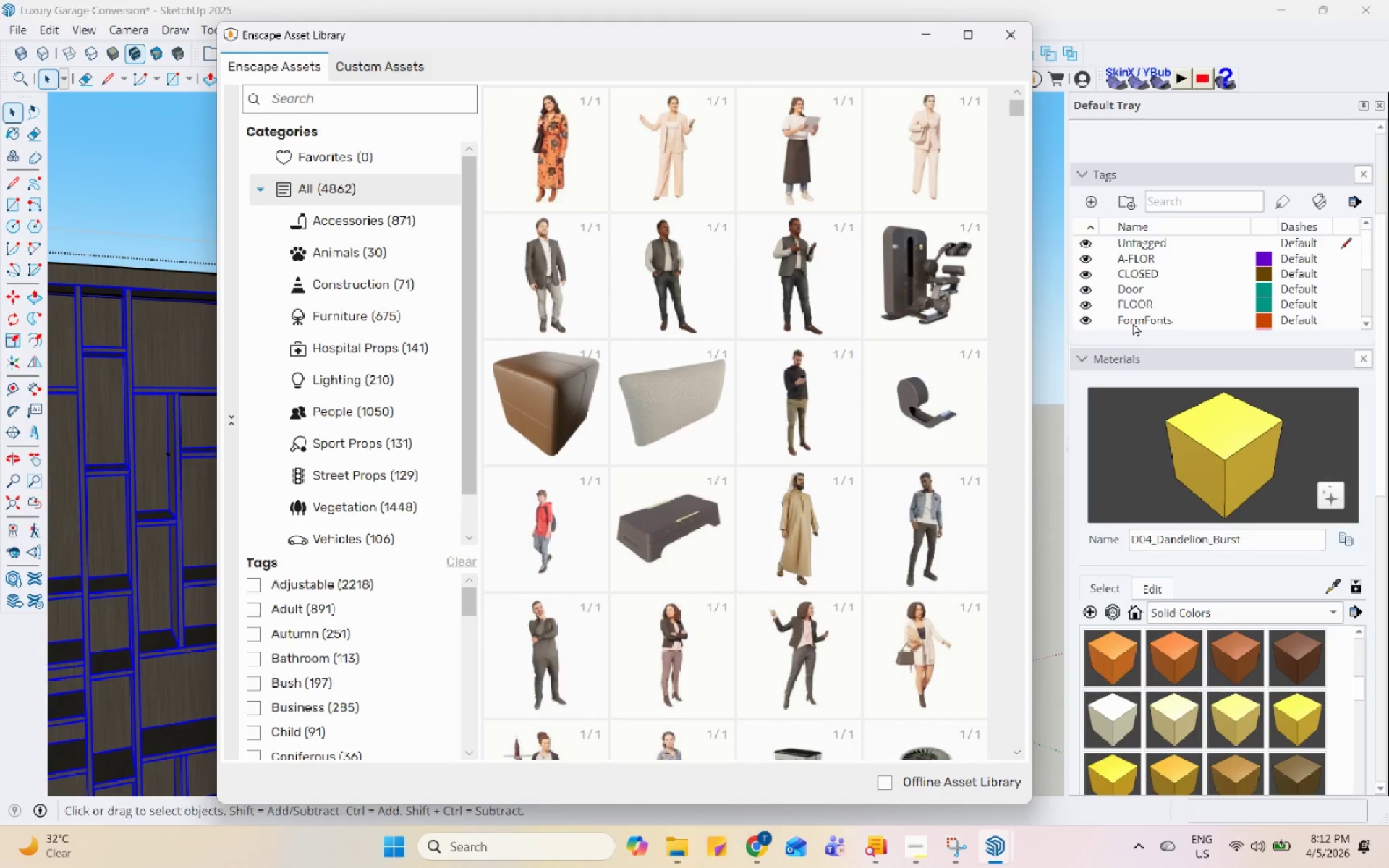 
hold_key(key=Space, duration=1.52)
 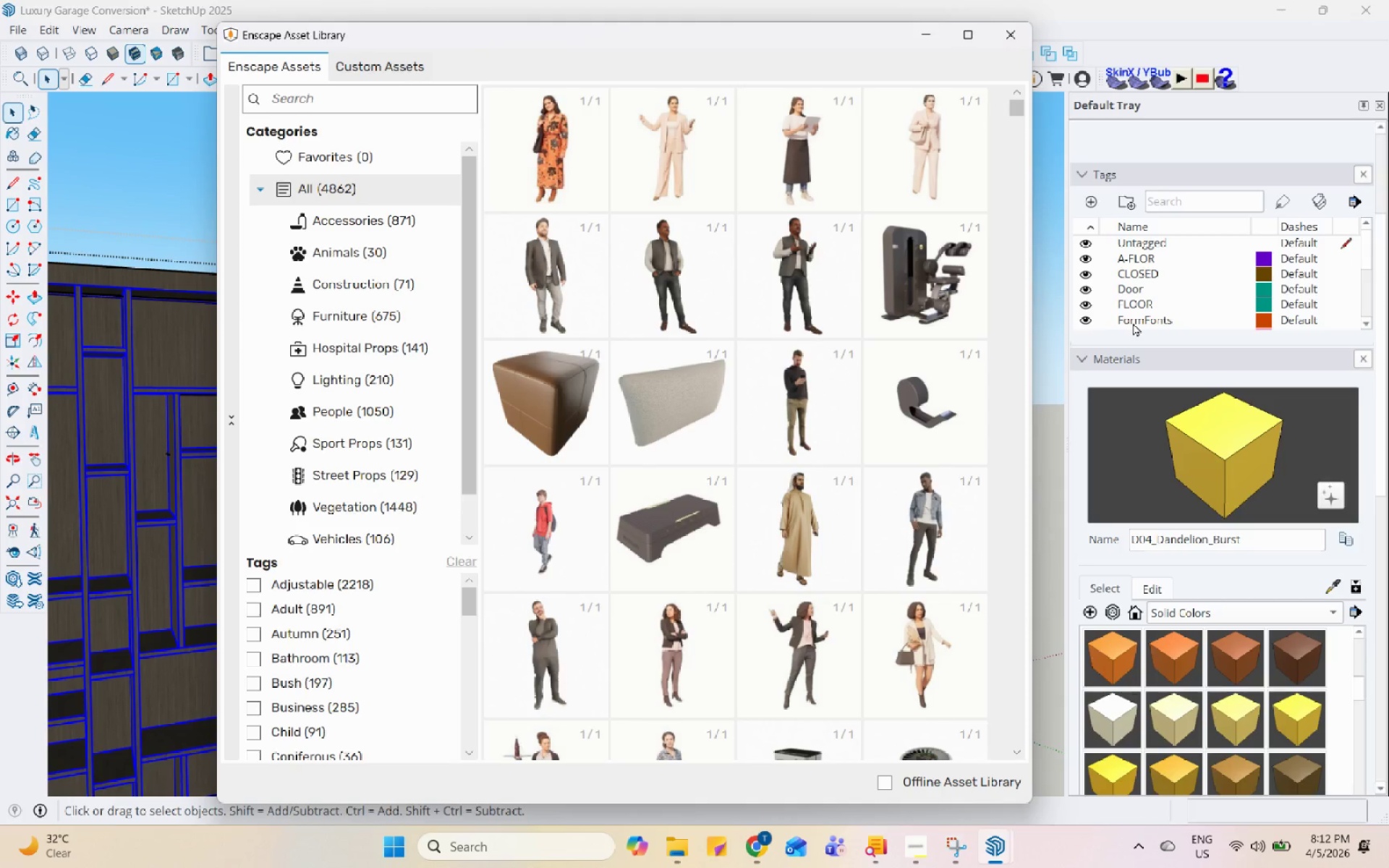 
hold_key(key=Space, duration=1.5)
 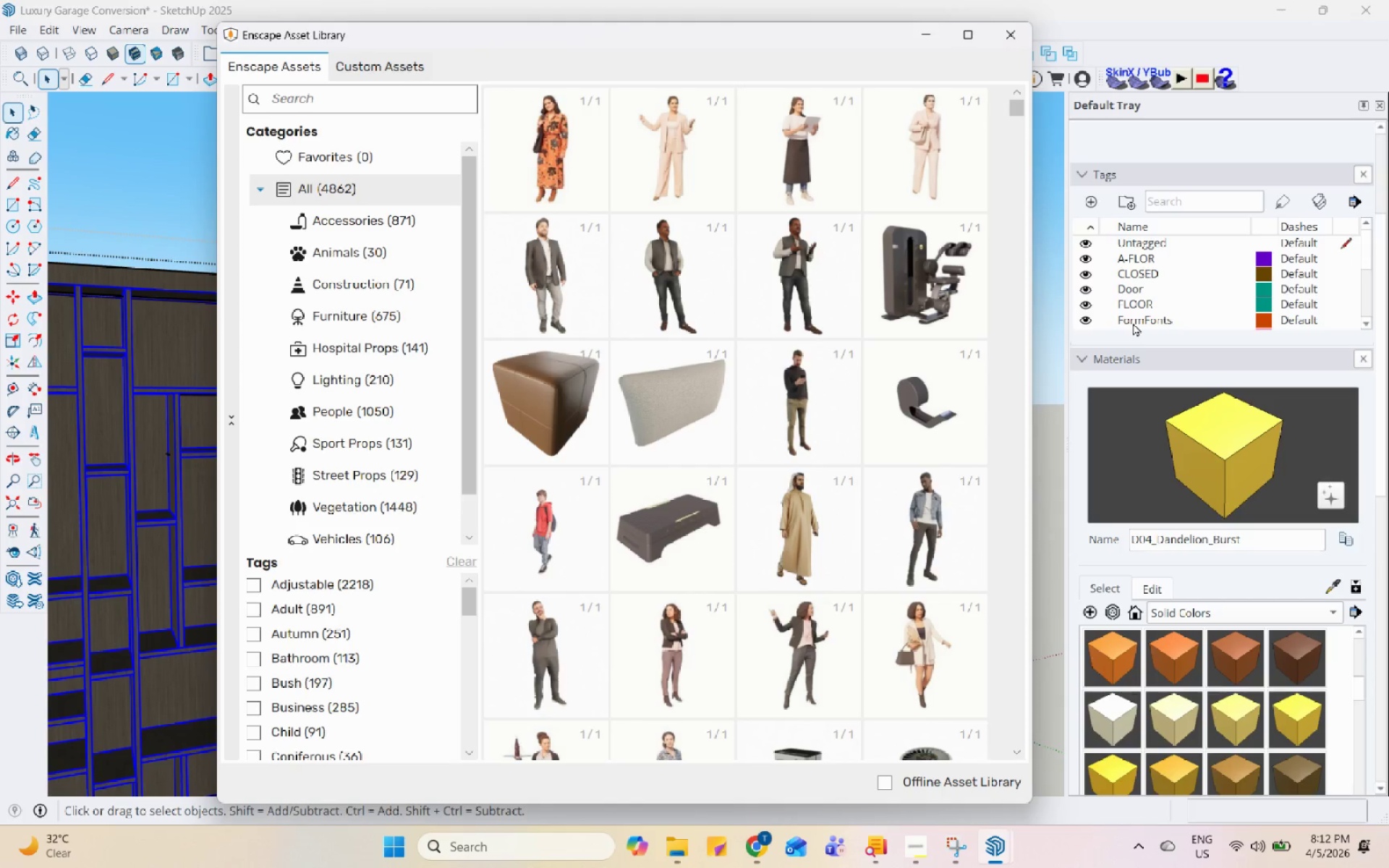 
hold_key(key=Space, duration=1.53)
 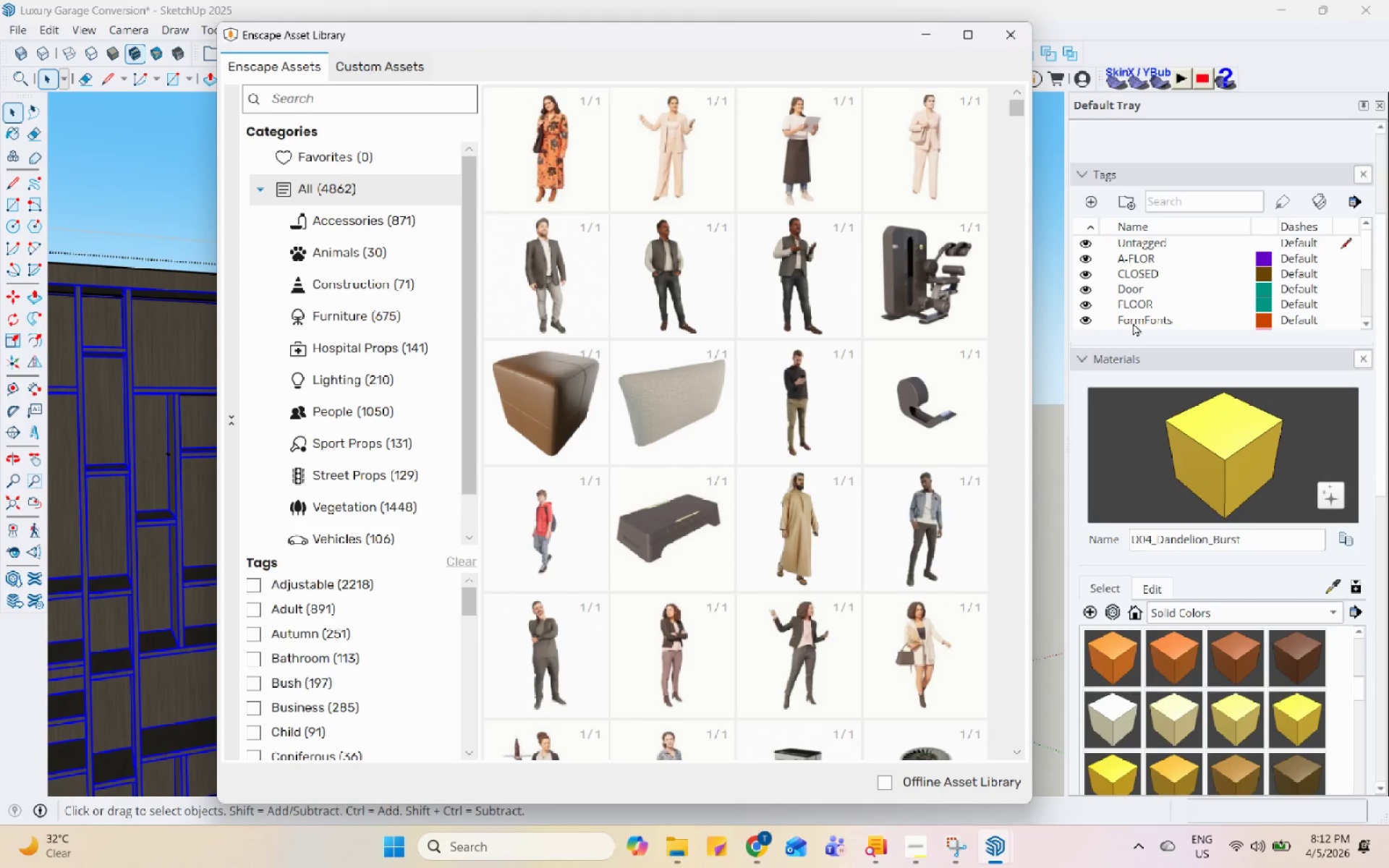 
hold_key(key=Space, duration=1.52)
 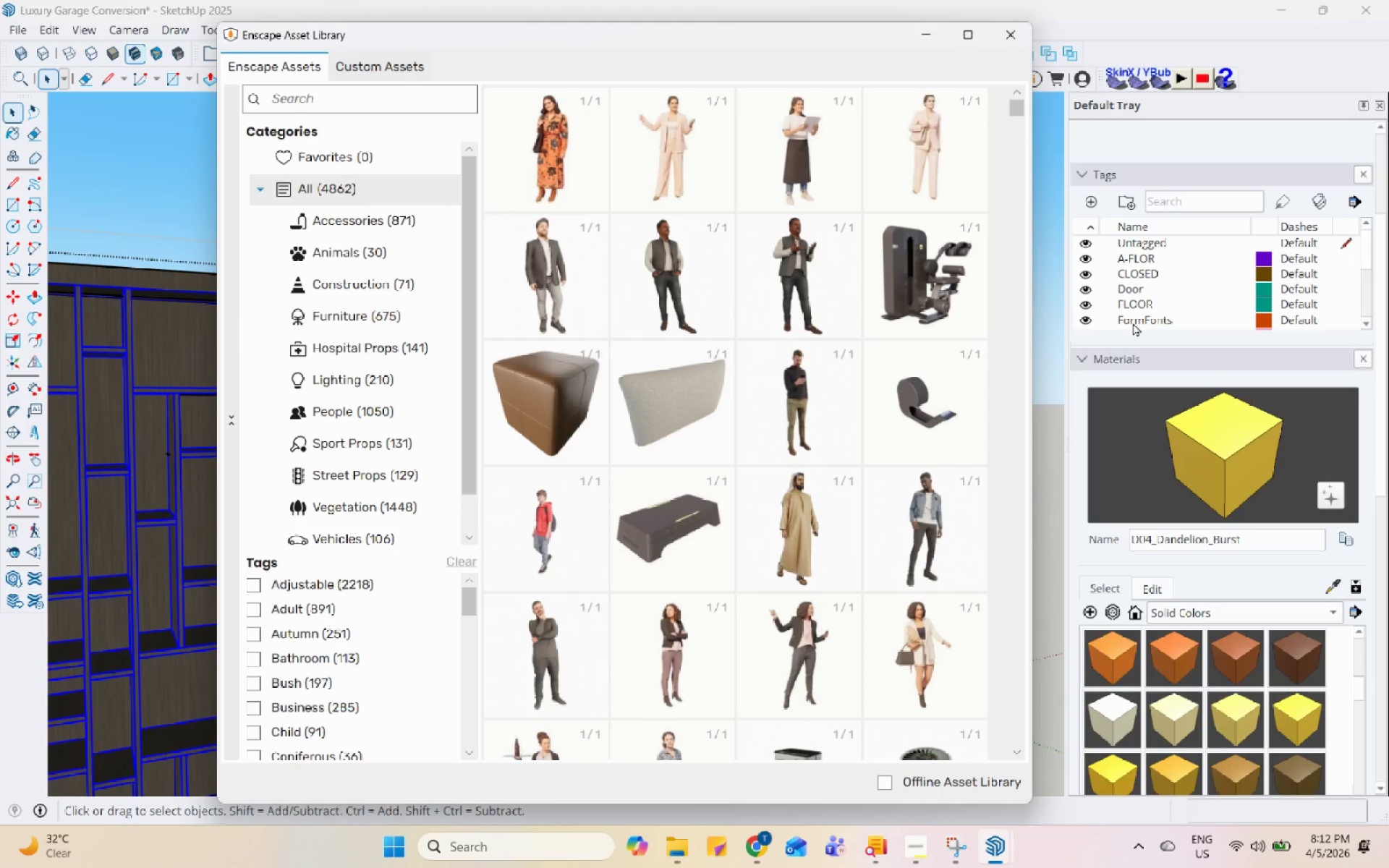 
hold_key(key=Space, duration=1.51)
 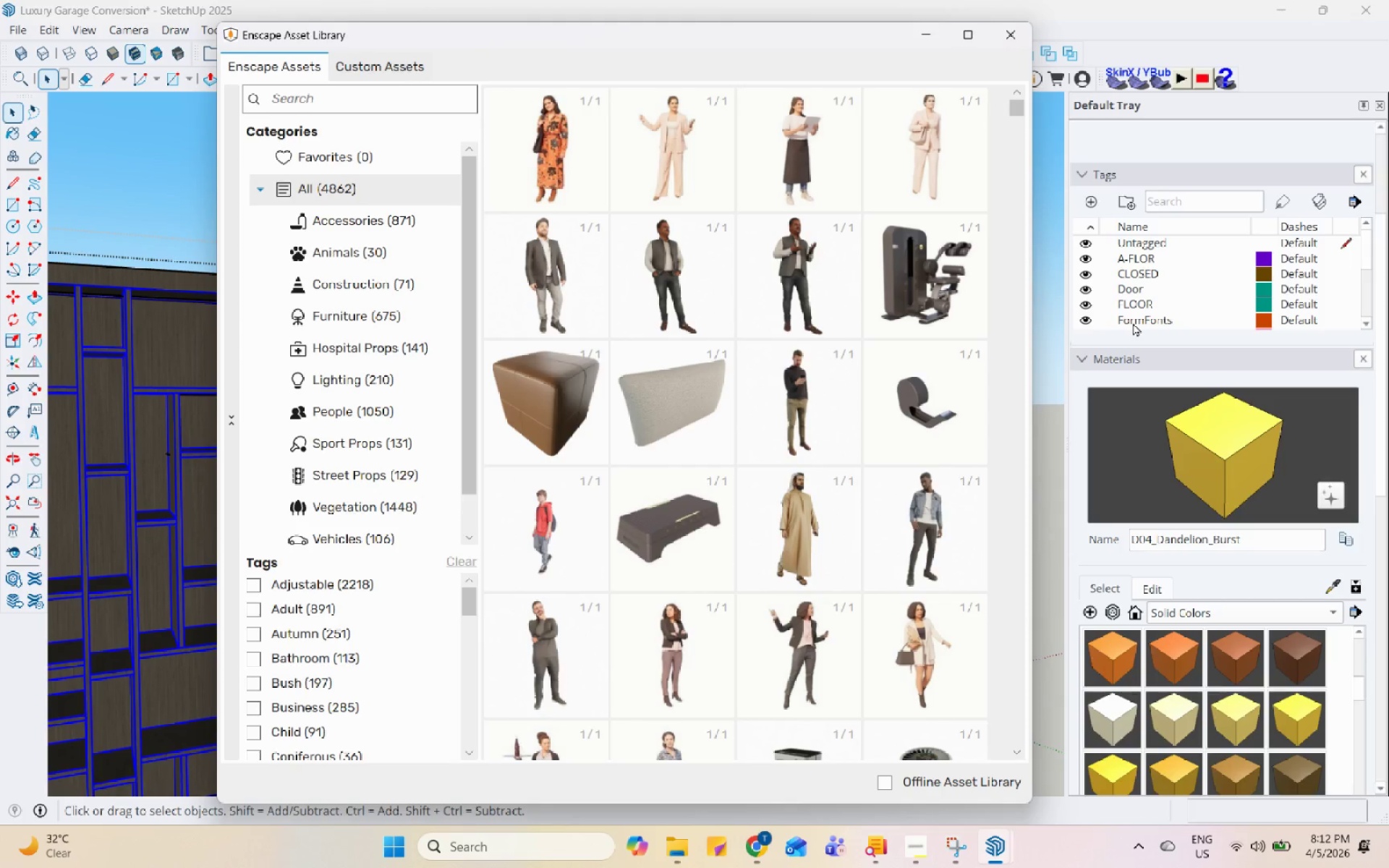 
hold_key(key=Space, duration=1.52)
 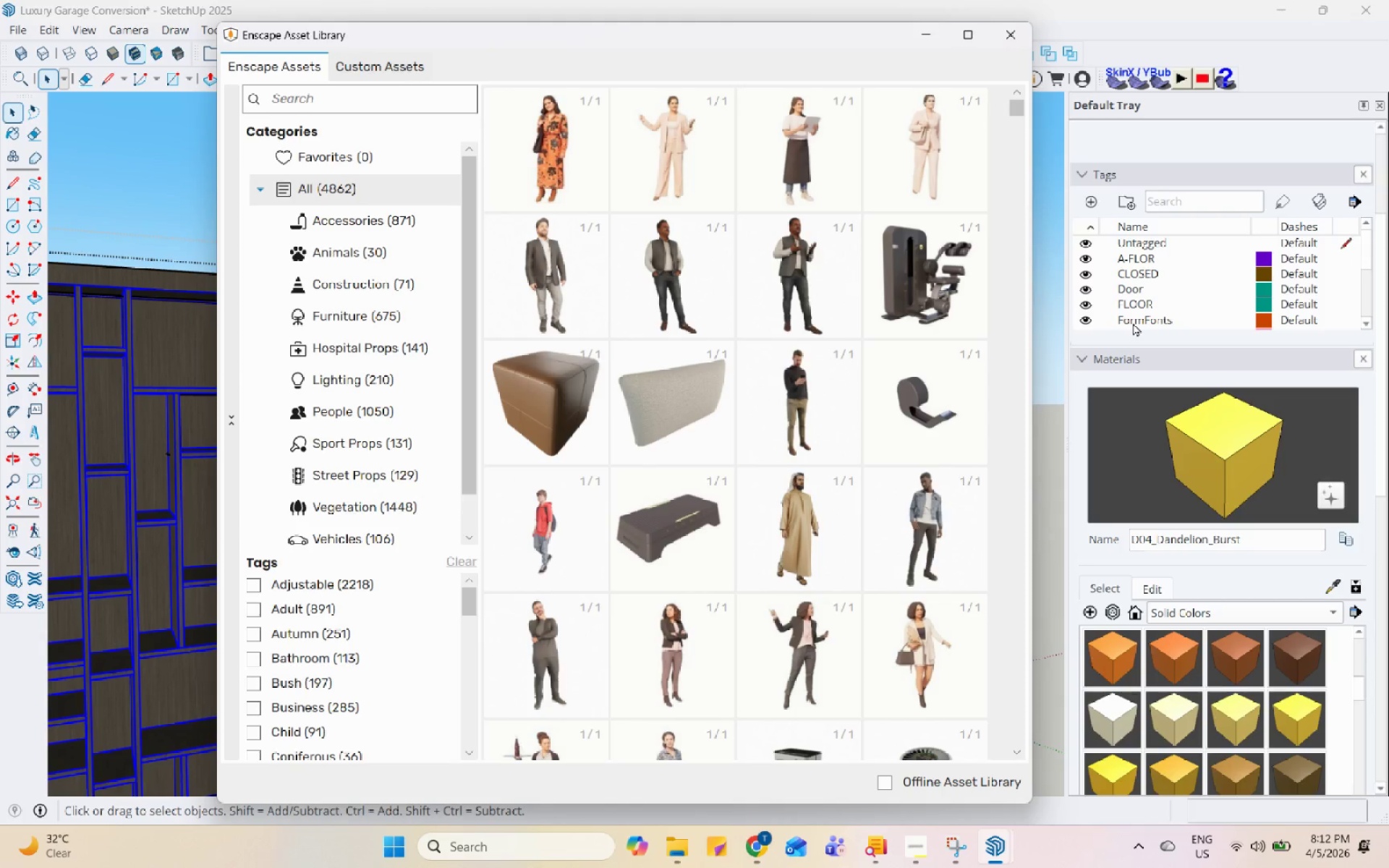 
hold_key(key=Space, duration=1.5)
 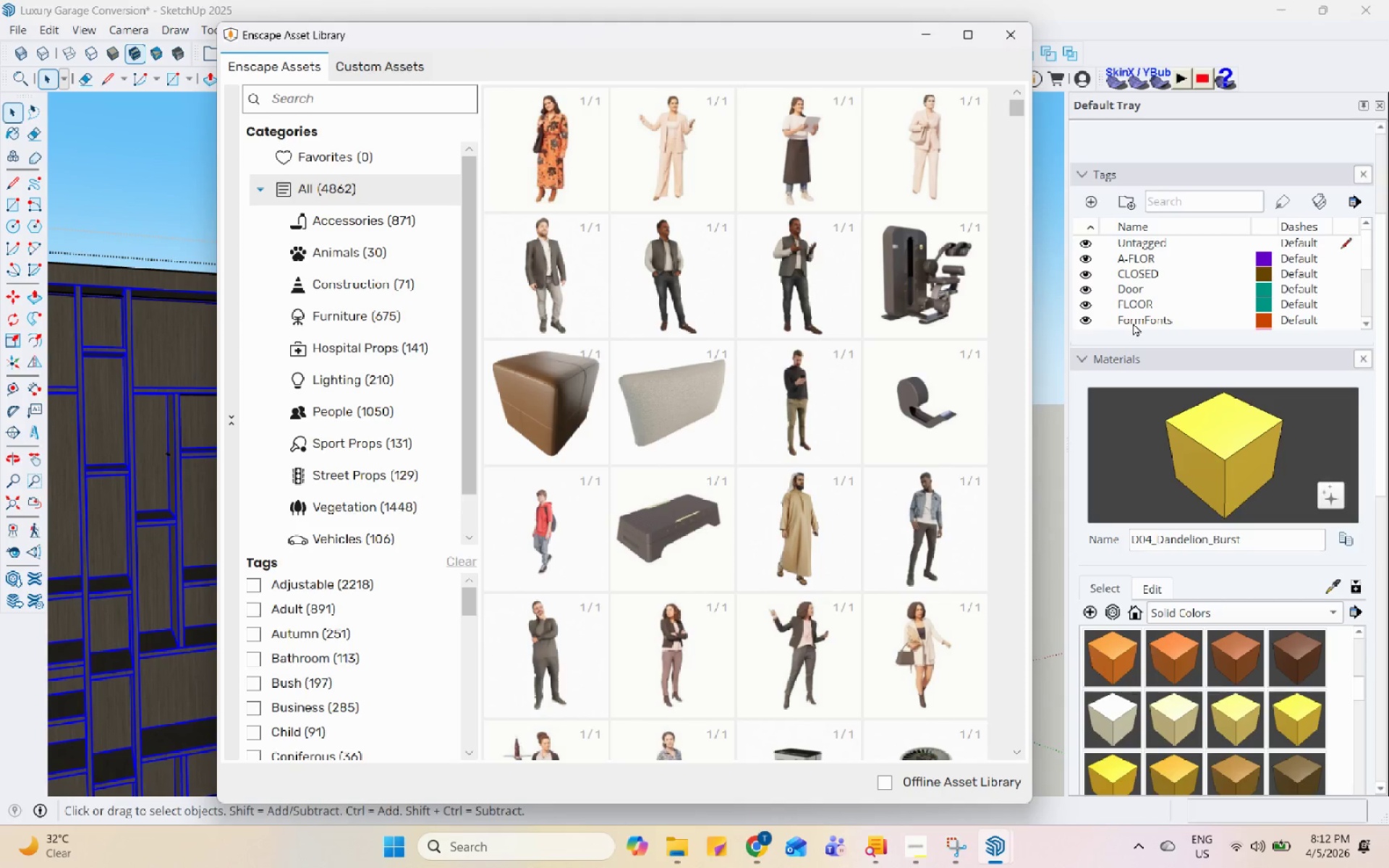 
hold_key(key=Space, duration=1.5)
 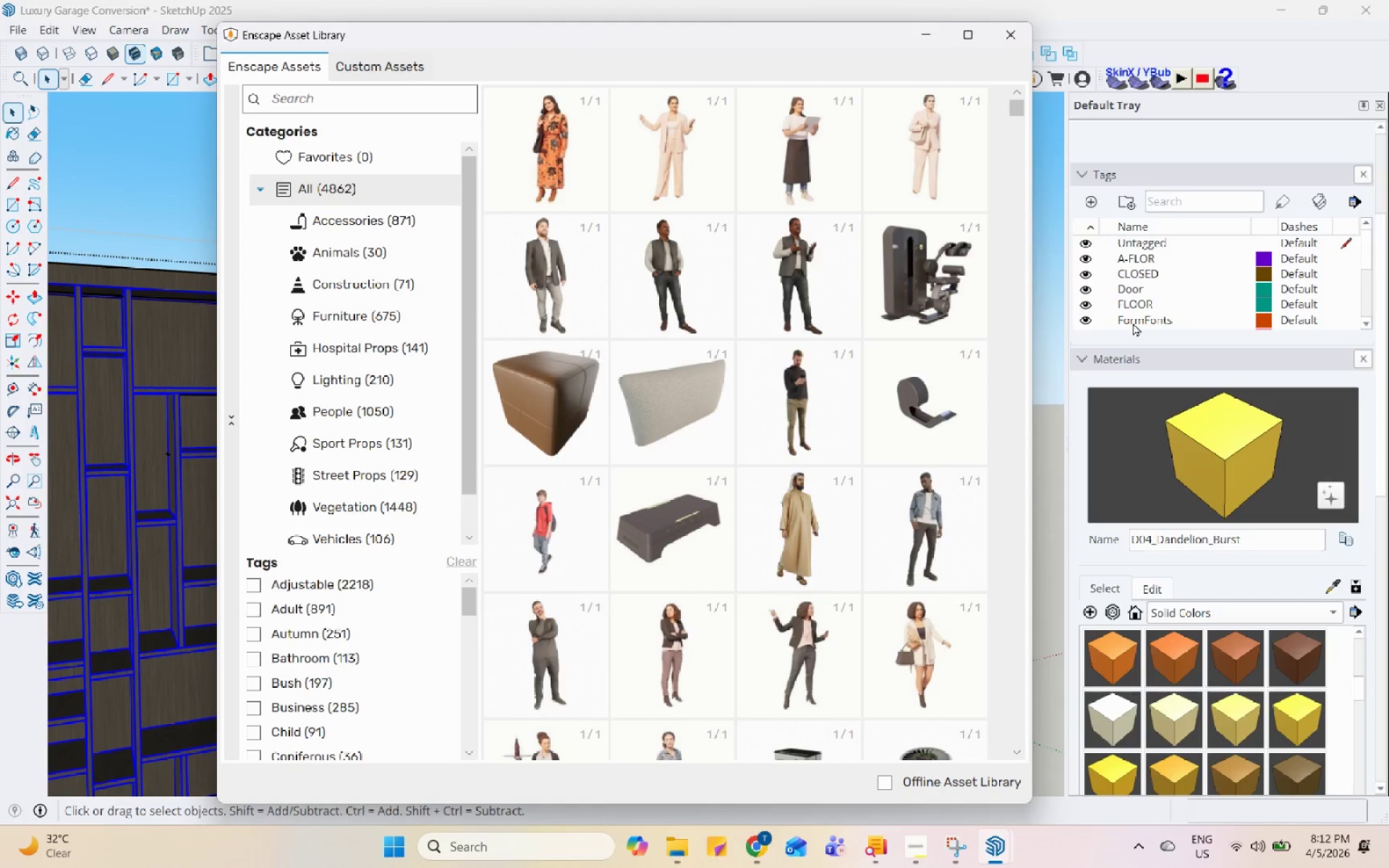 
hold_key(key=Space, duration=1.5)
 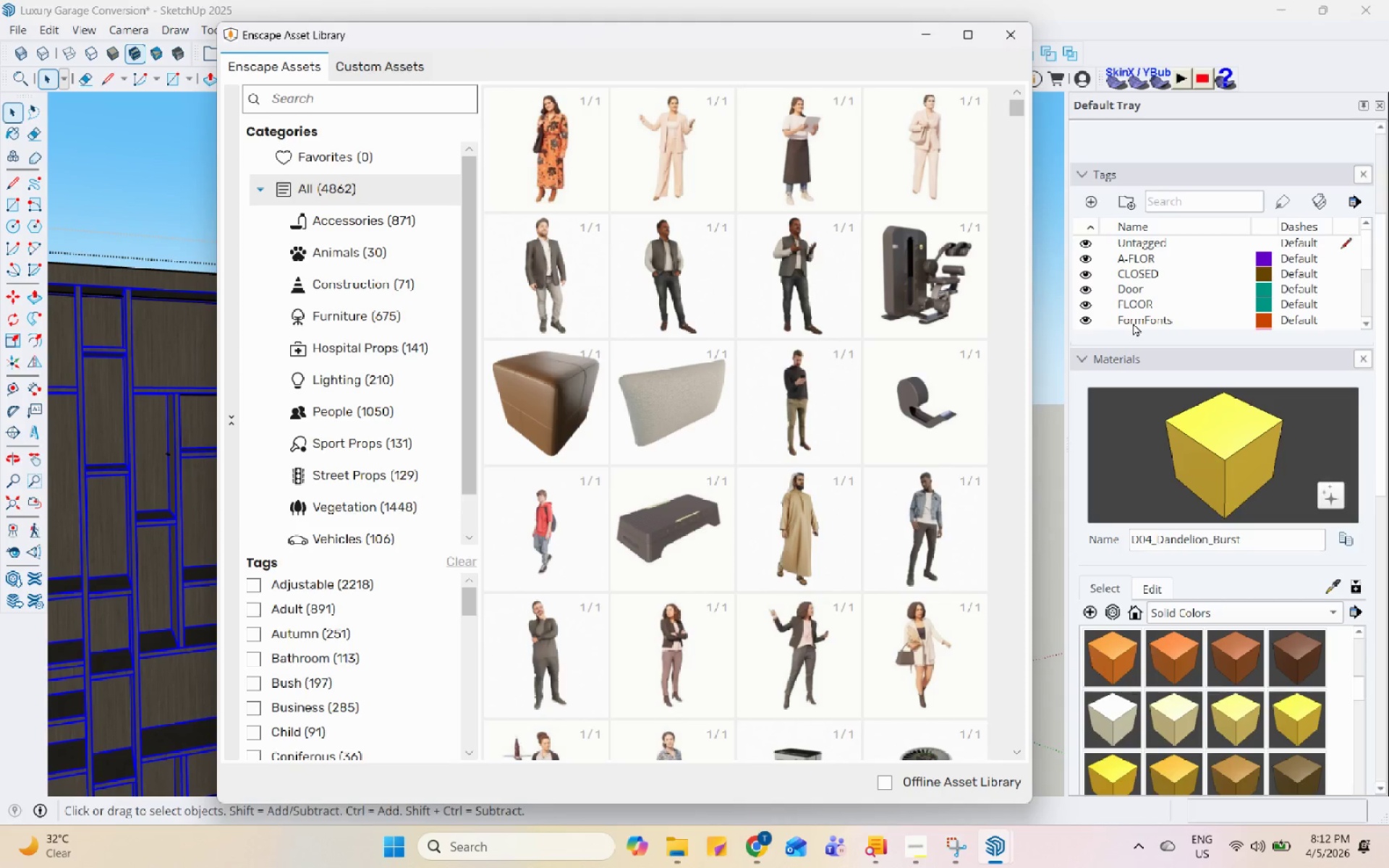 
hold_key(key=Space, duration=1.5)
 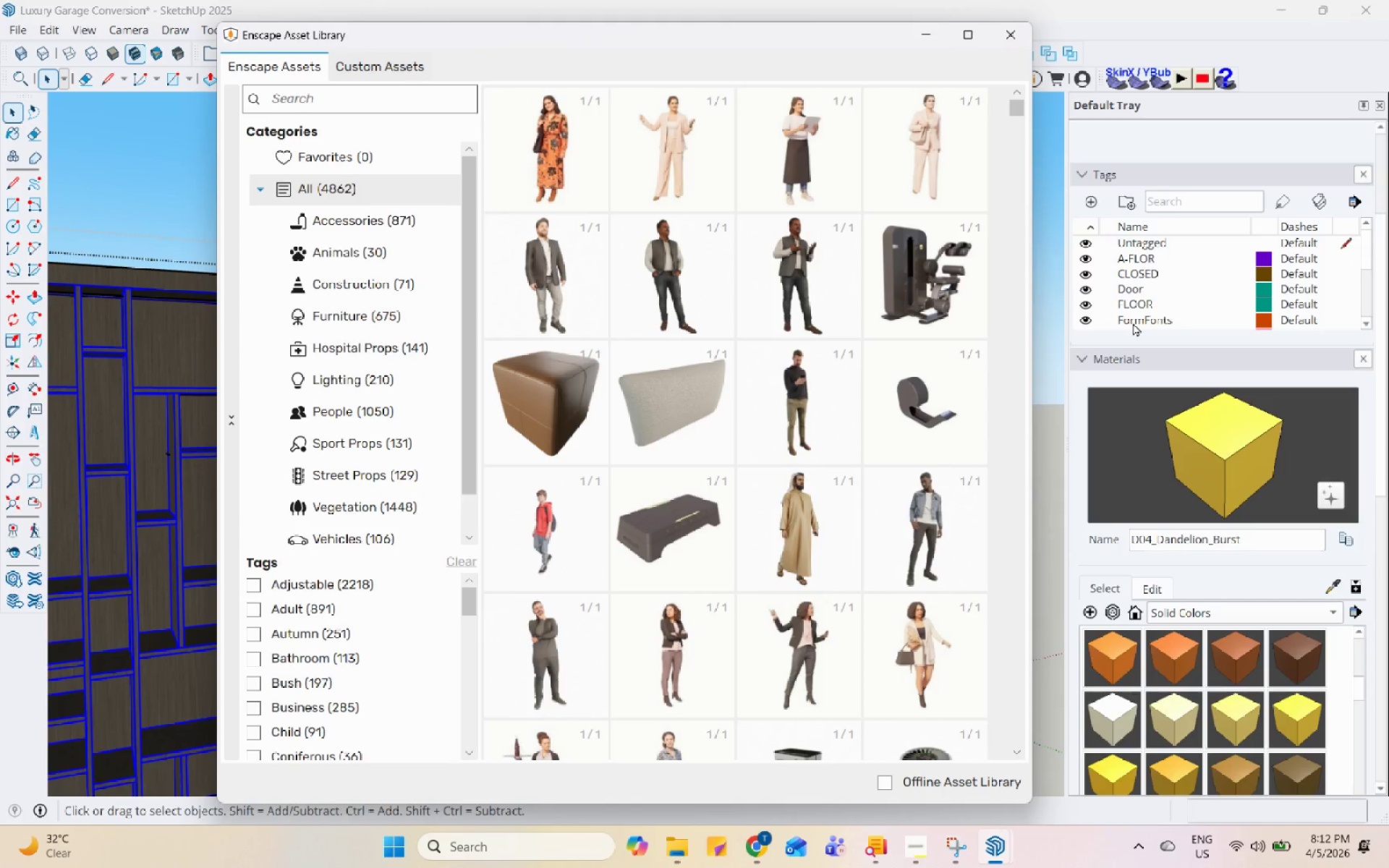 
hold_key(key=Space, duration=1.45)
 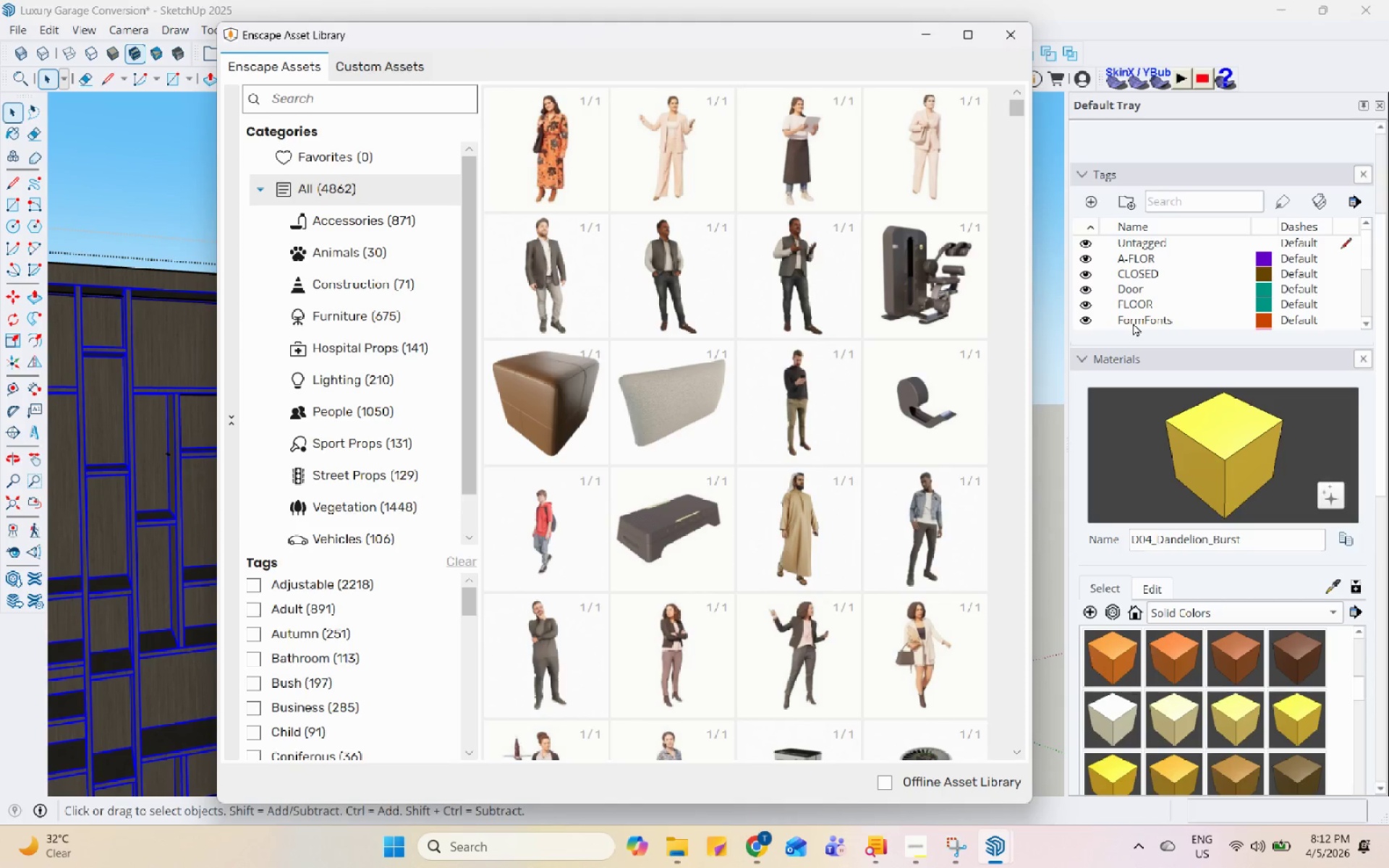 
scroll: coordinate [1133, 323], scroll_direction: up, amount: 1.0
 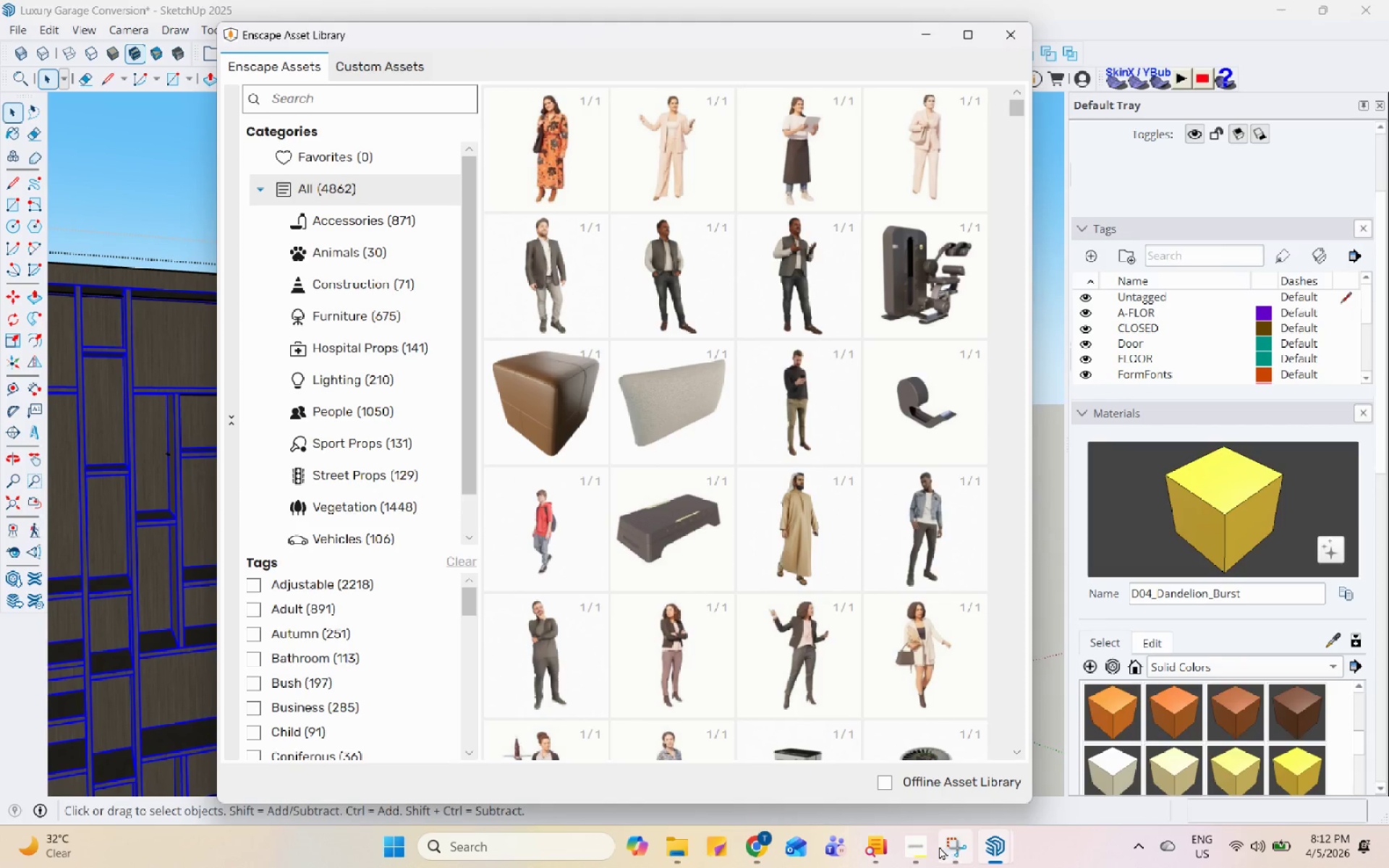 
left_click([917, 860])